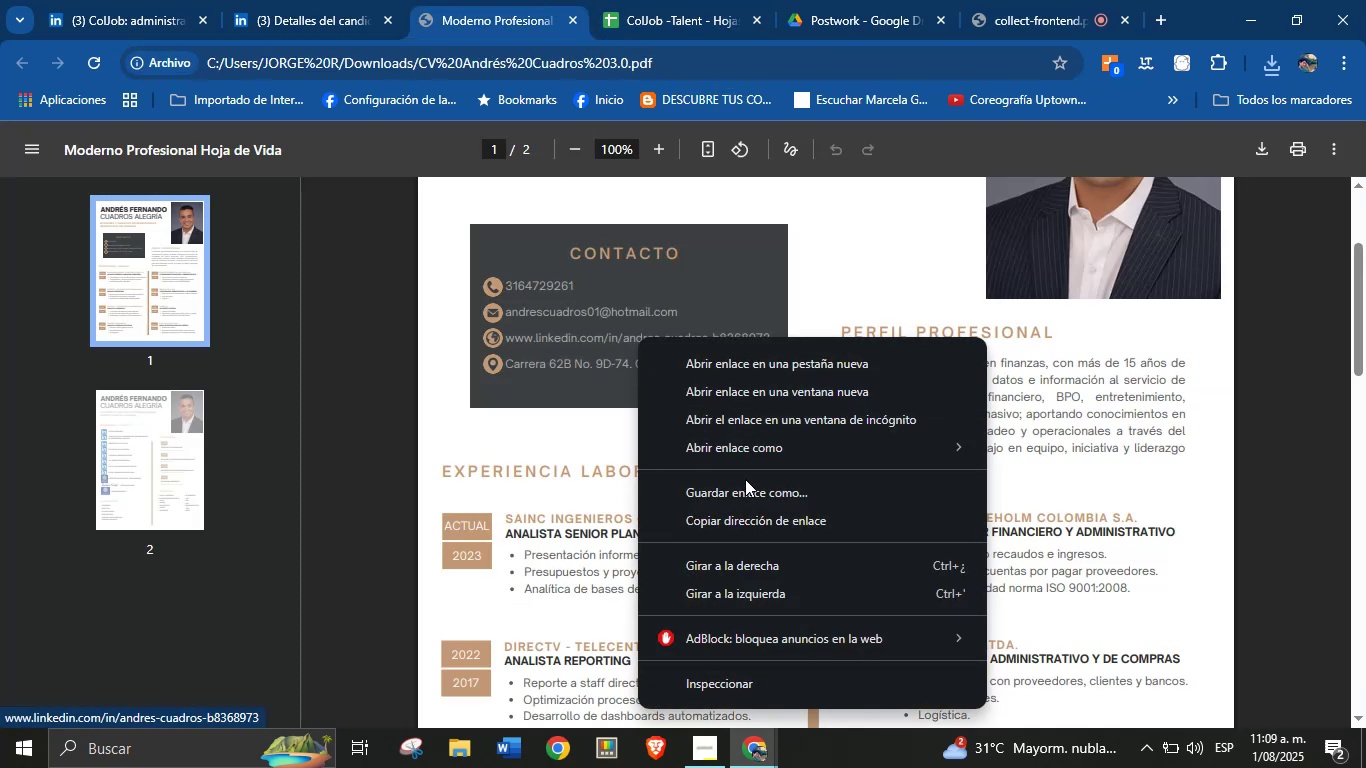 
left_click([744, 517])
 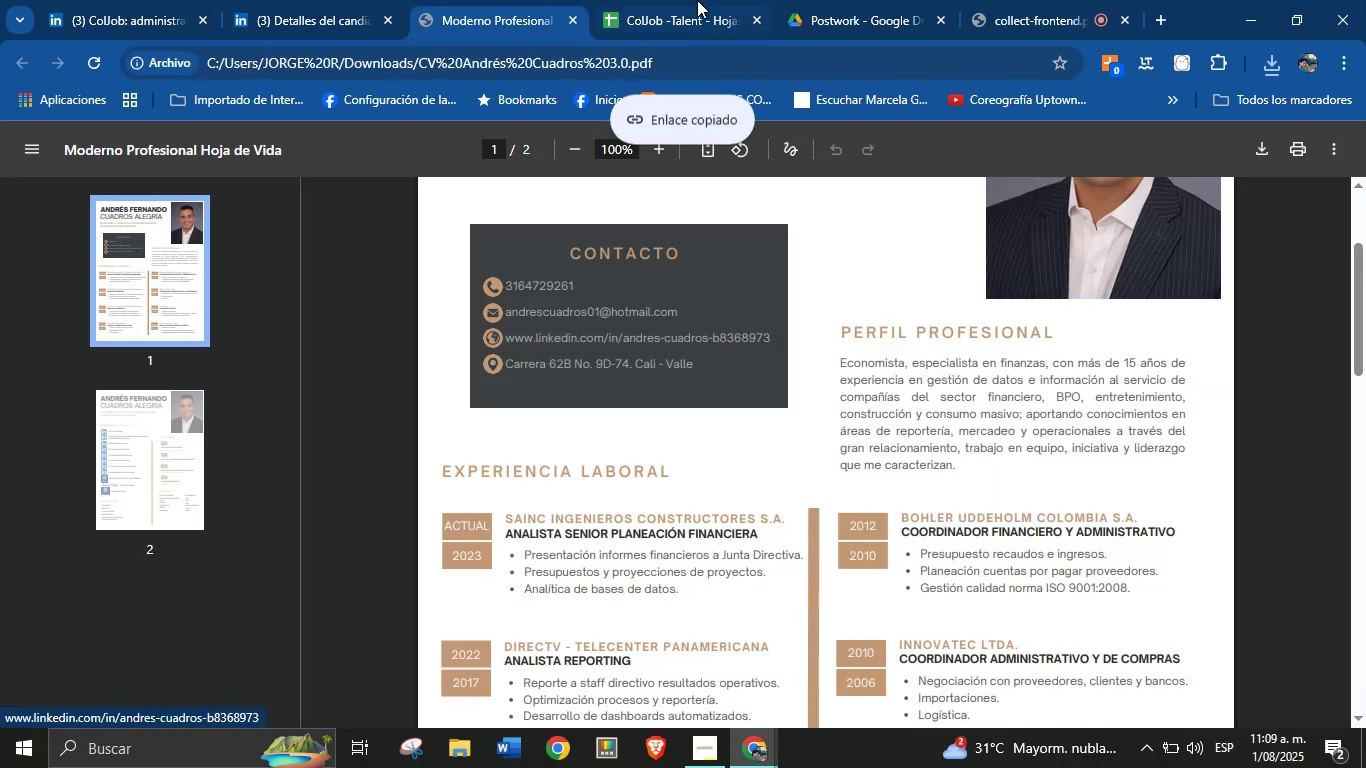 
double_click([696, 0])
 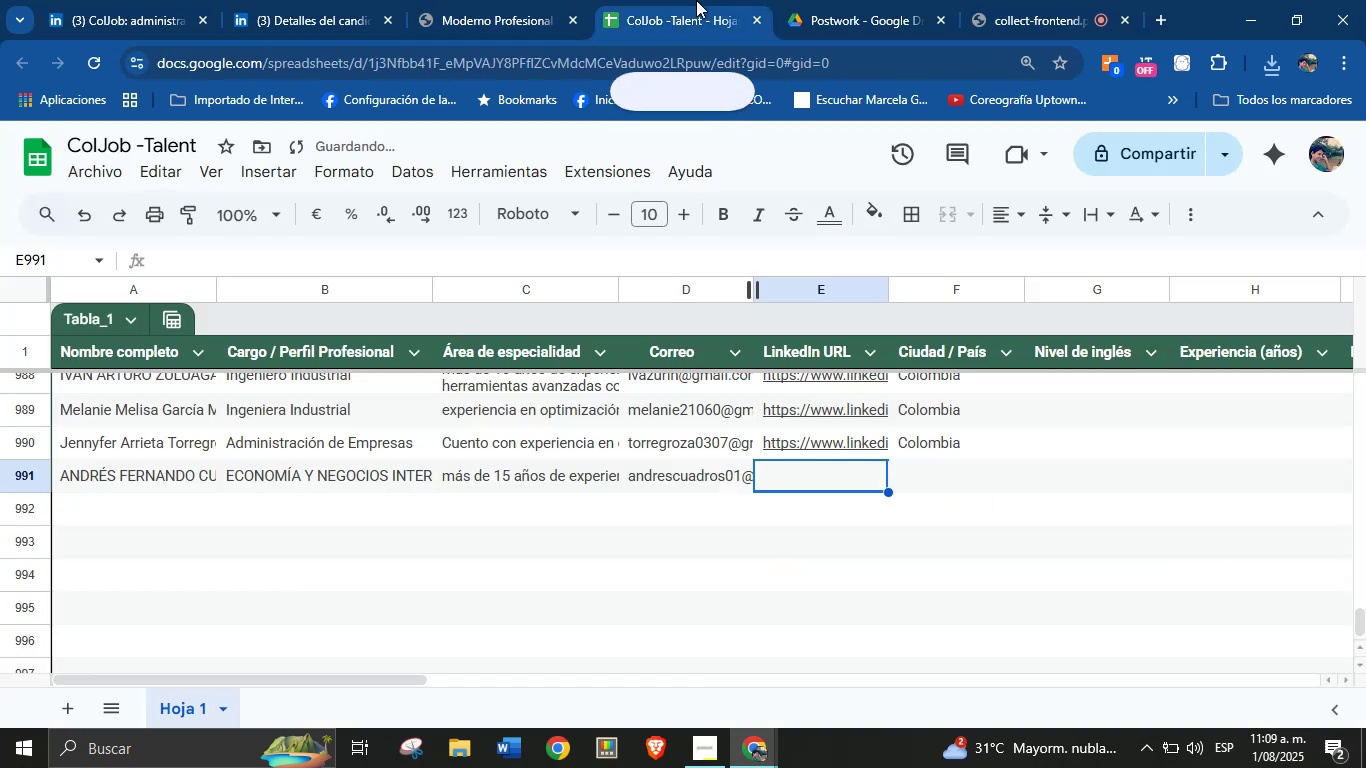 
key(Control+V)
 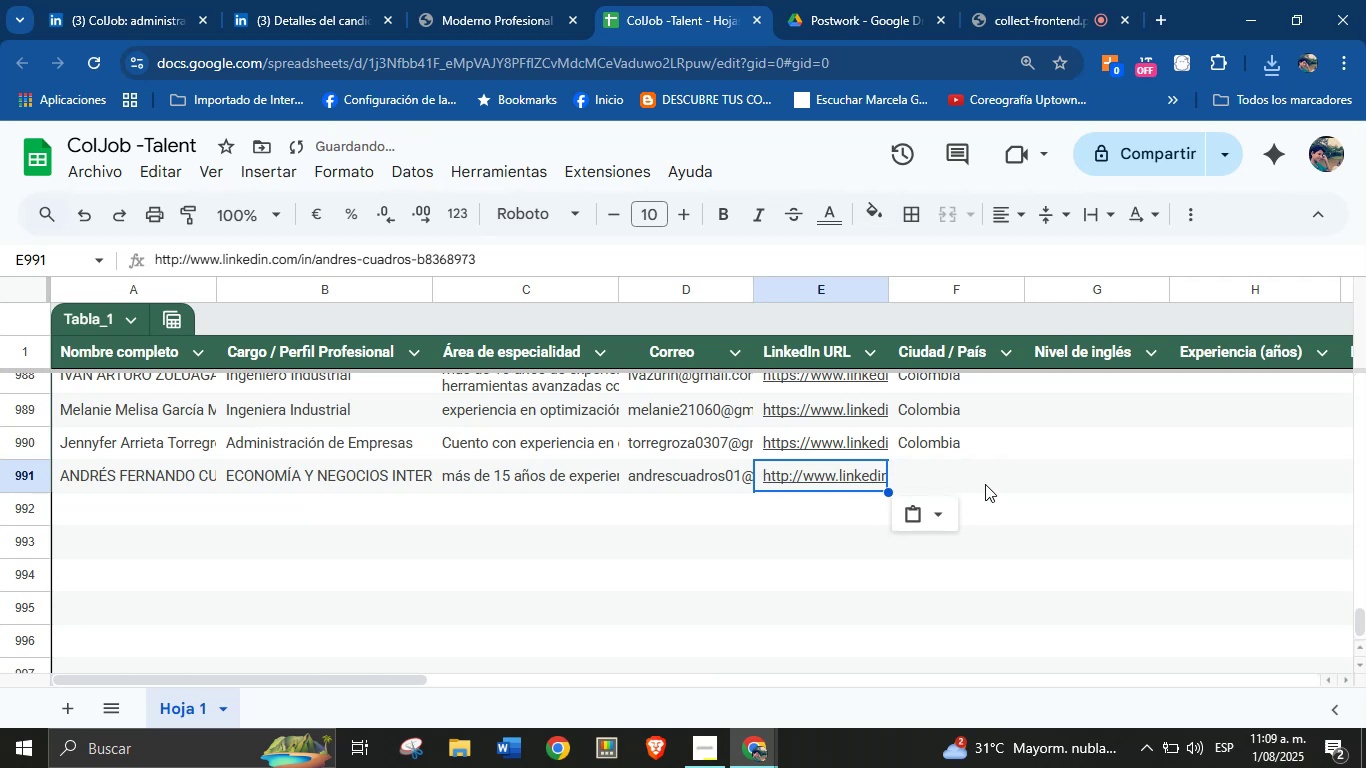 
left_click([969, 447])
 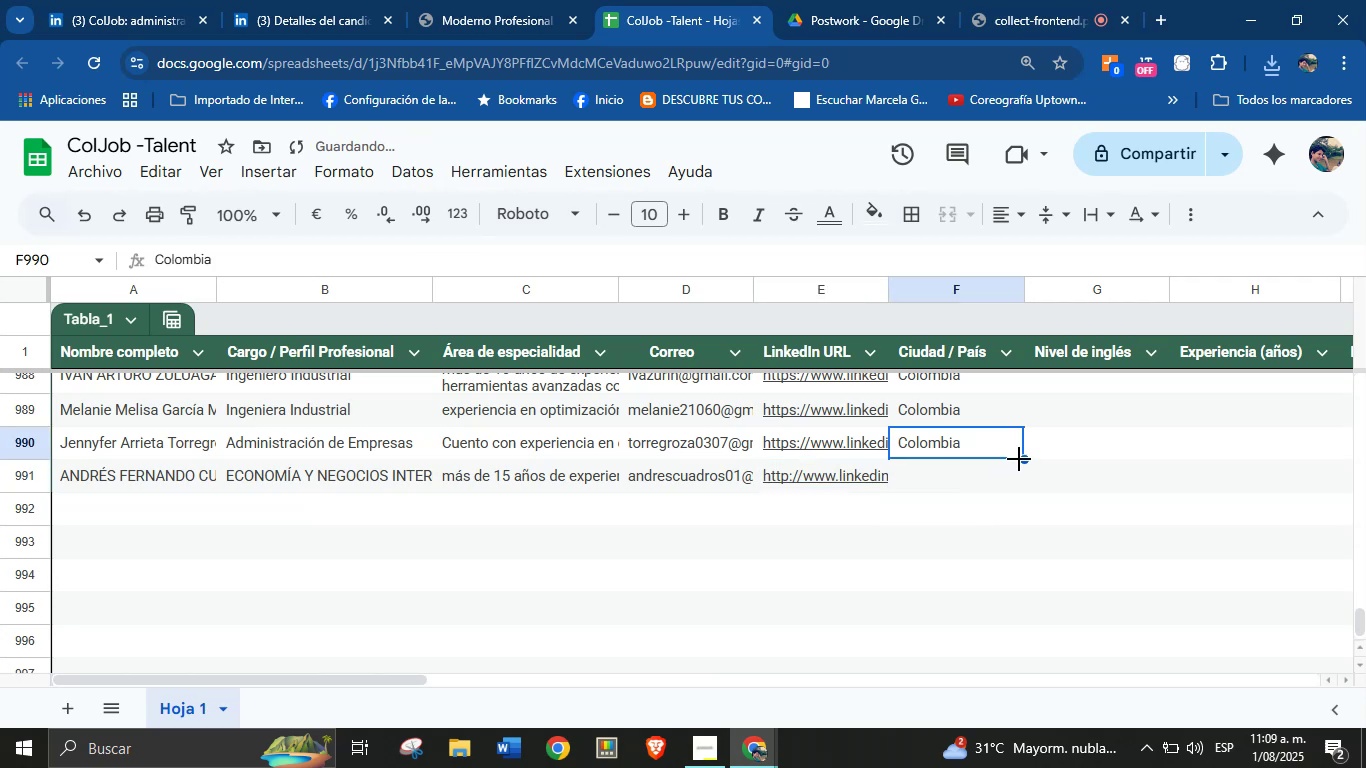 
left_click_drag(start_coordinate=[1020, 459], to_coordinate=[998, 752])
 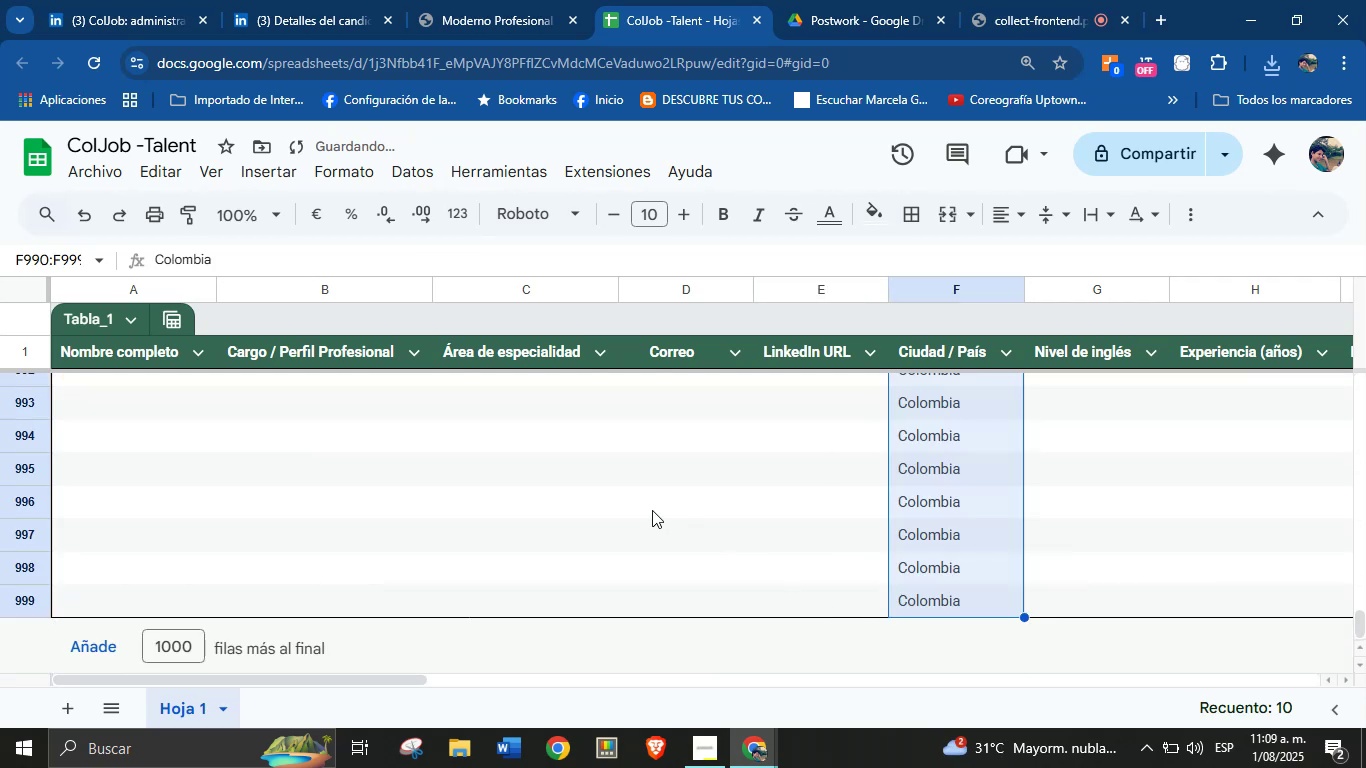 
left_click([613, 505])
 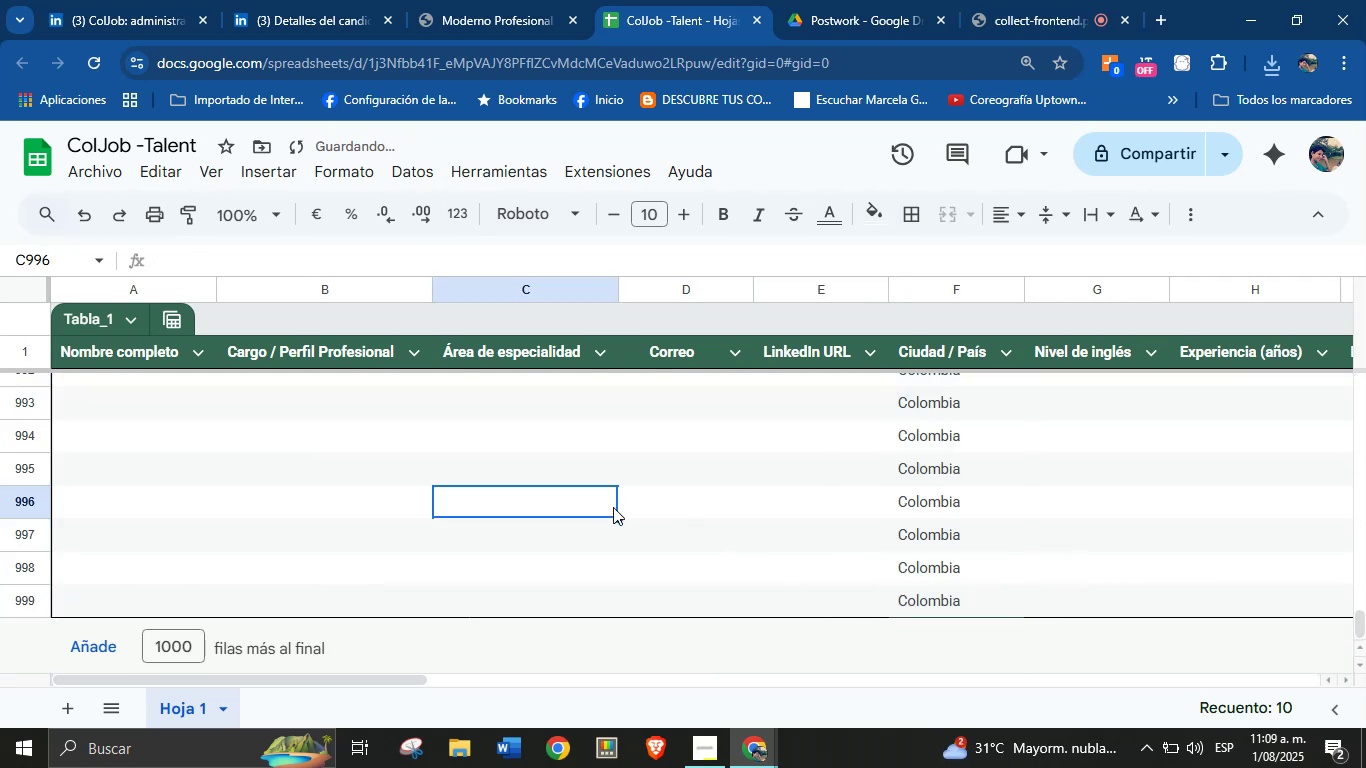 
scroll: coordinate [612, 508], scroll_direction: up, amount: 1.0
 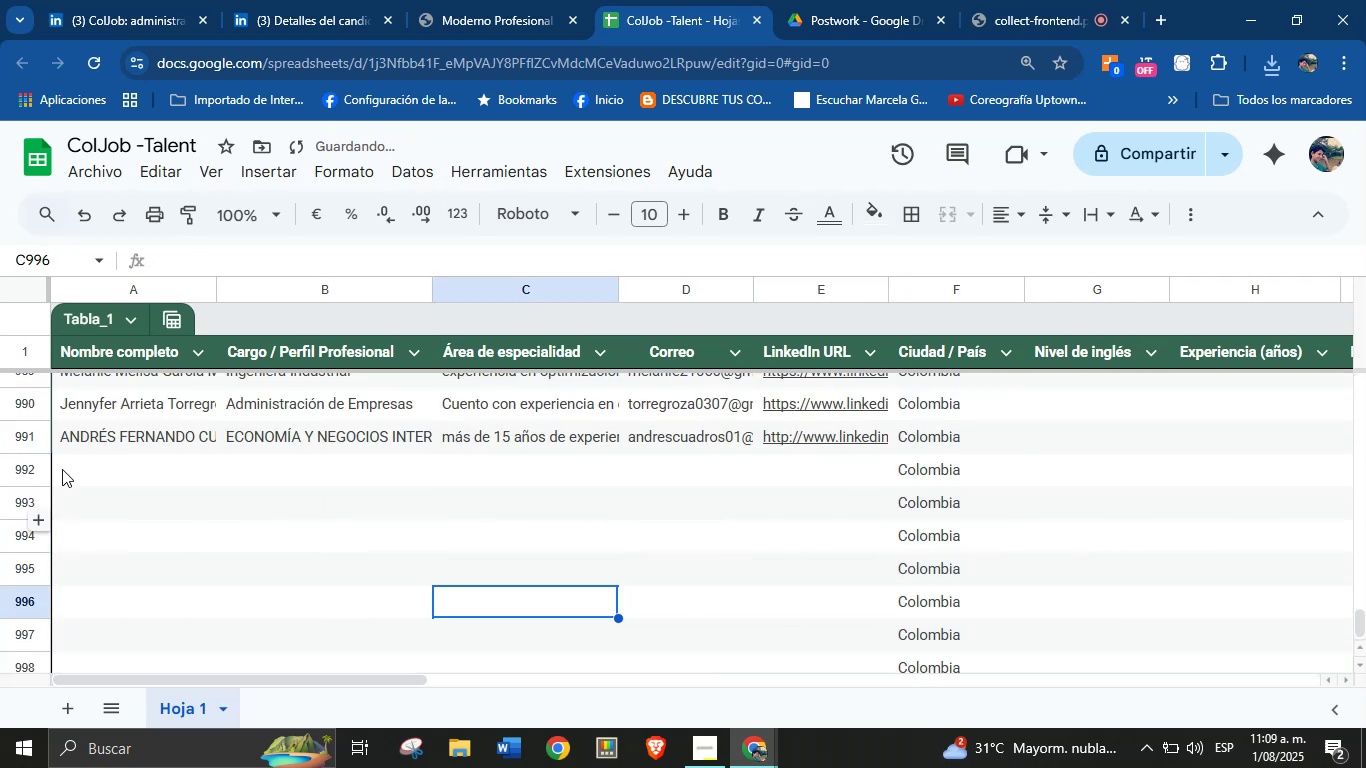 
left_click([67, 467])
 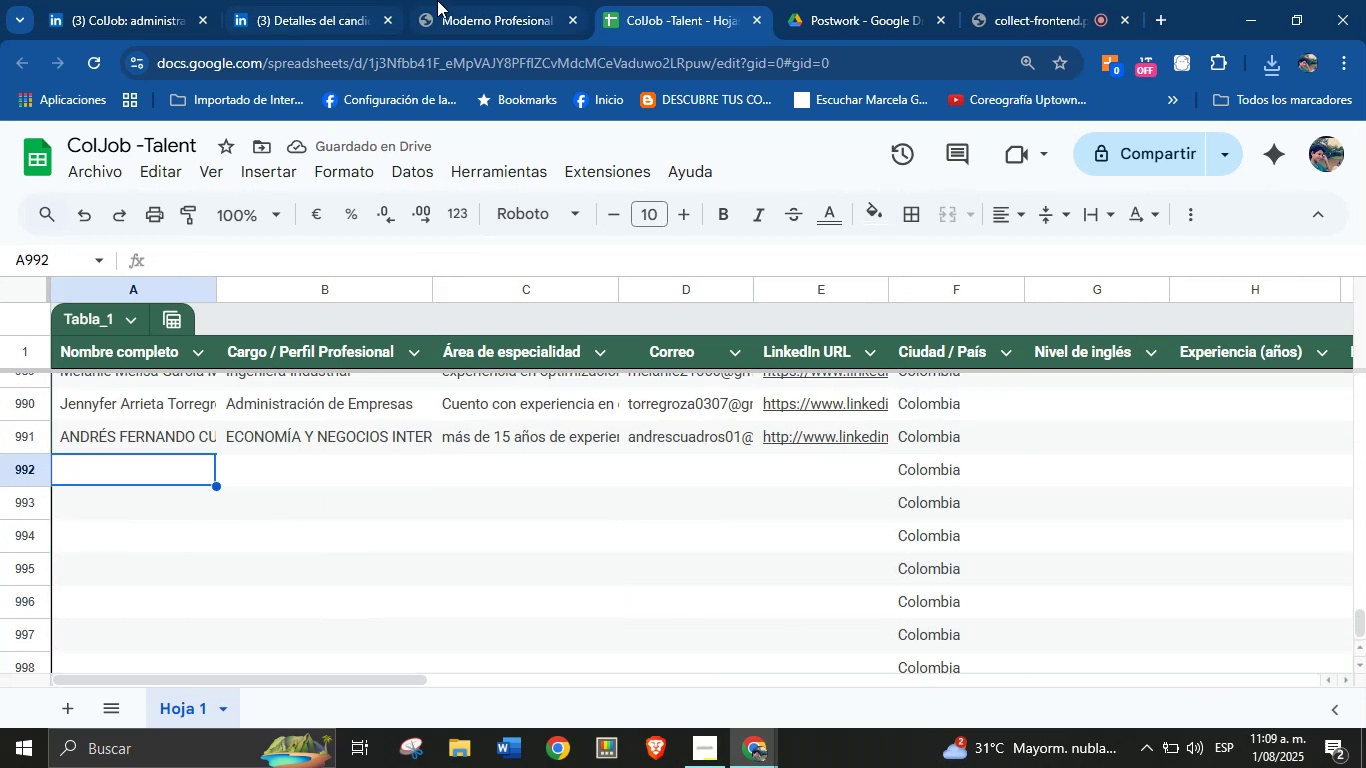 
double_click([369, 0])
 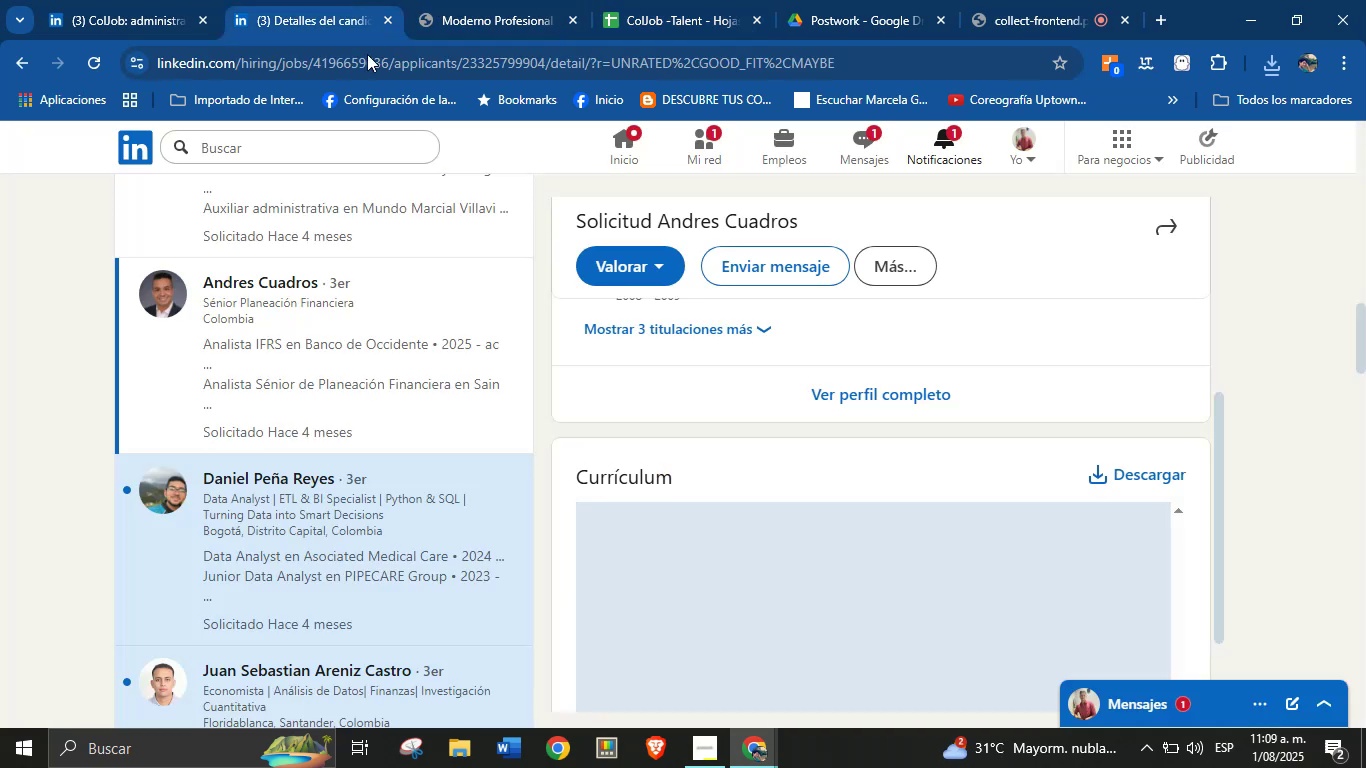 
scroll: coordinate [358, 272], scroll_direction: down, amount: 1.0
 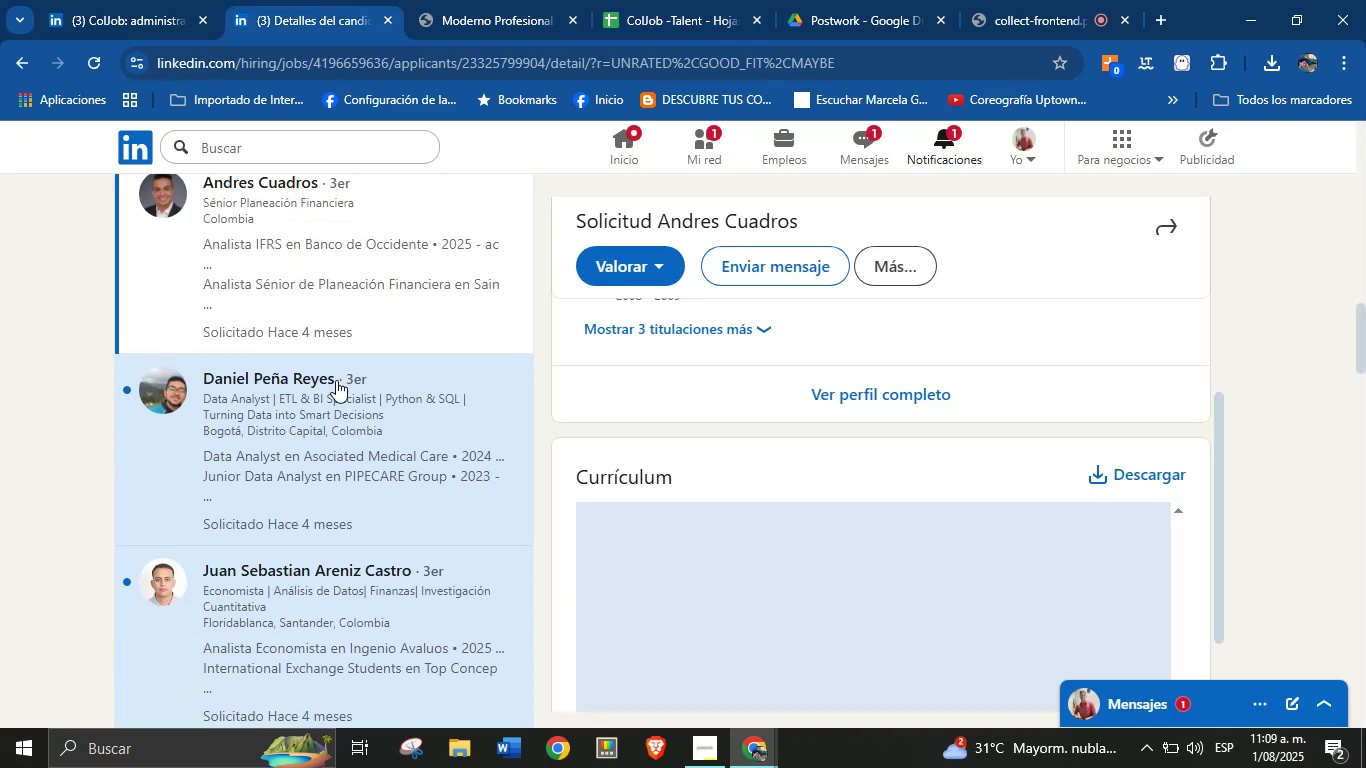 
left_click([333, 383])
 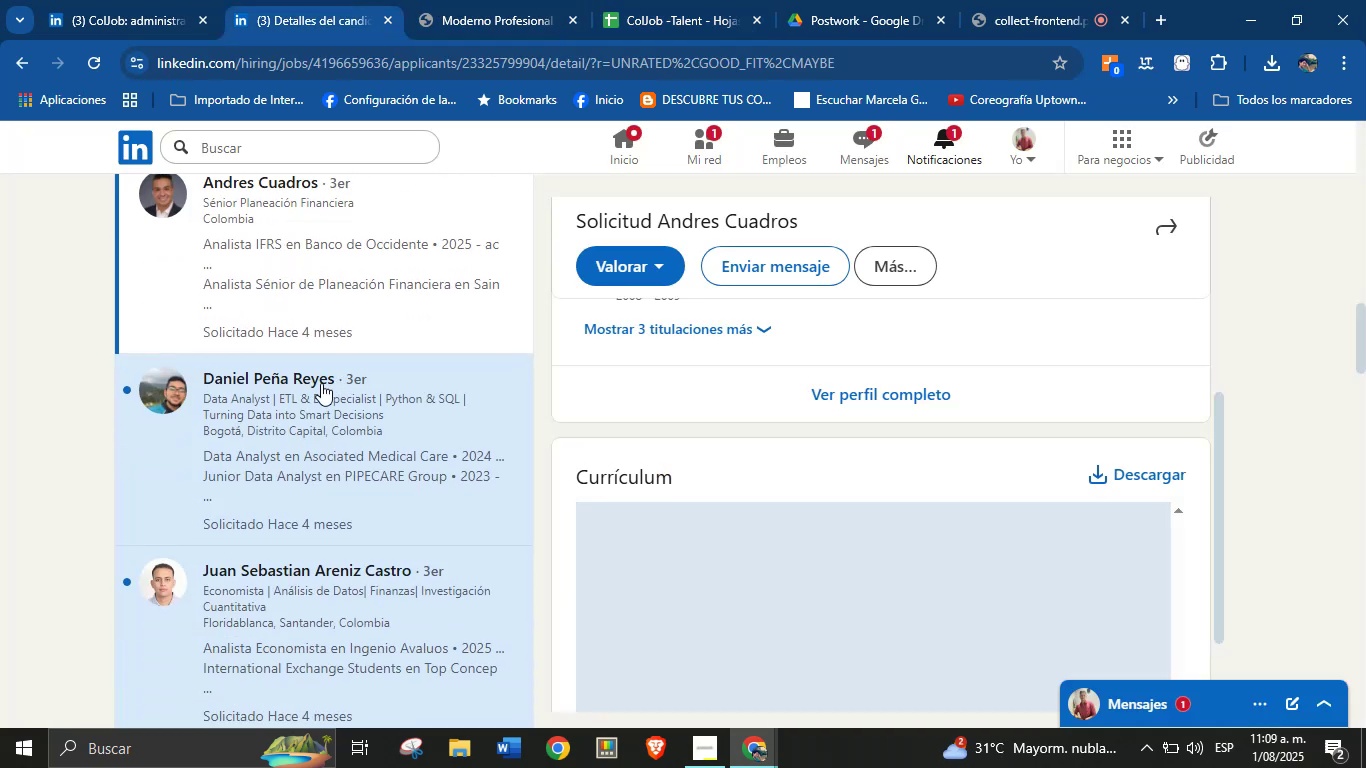 
mouse_move([83, 357])
 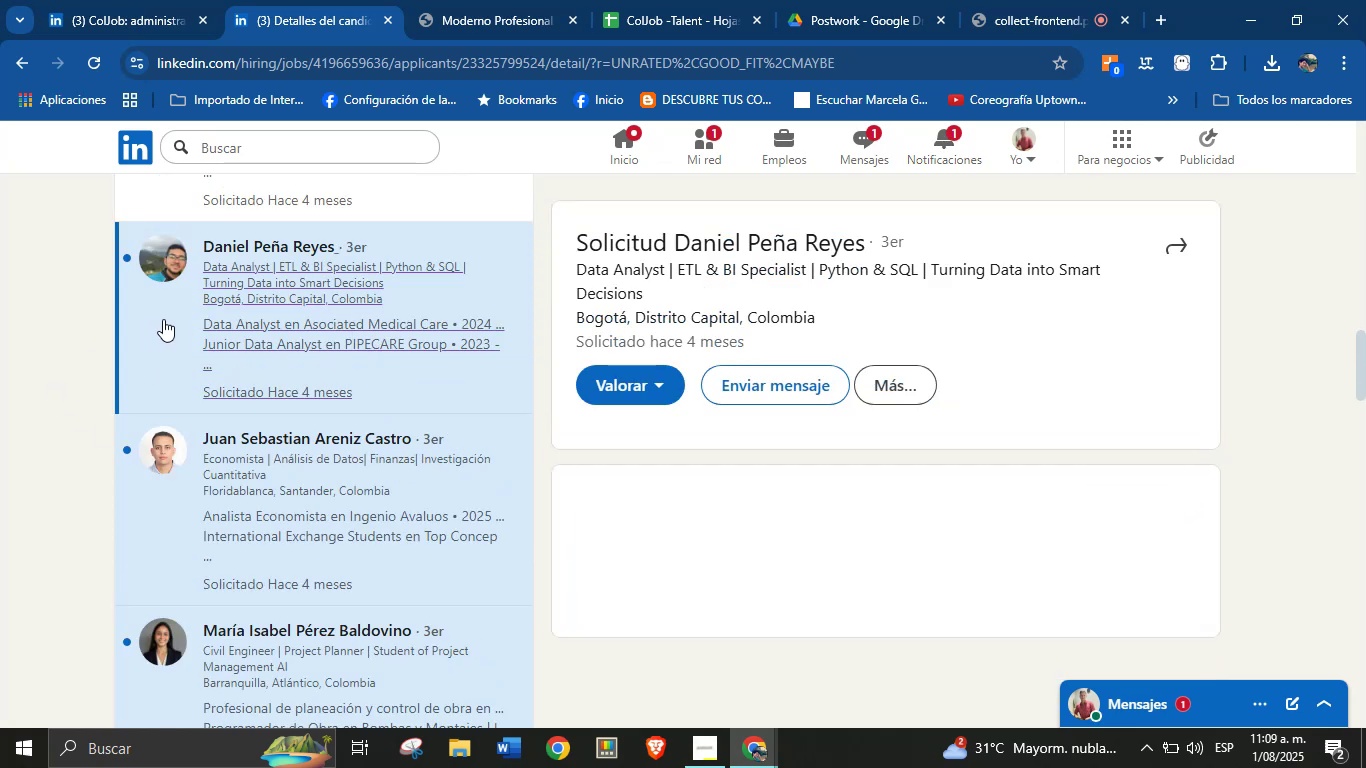 
mouse_move([1, 415])
 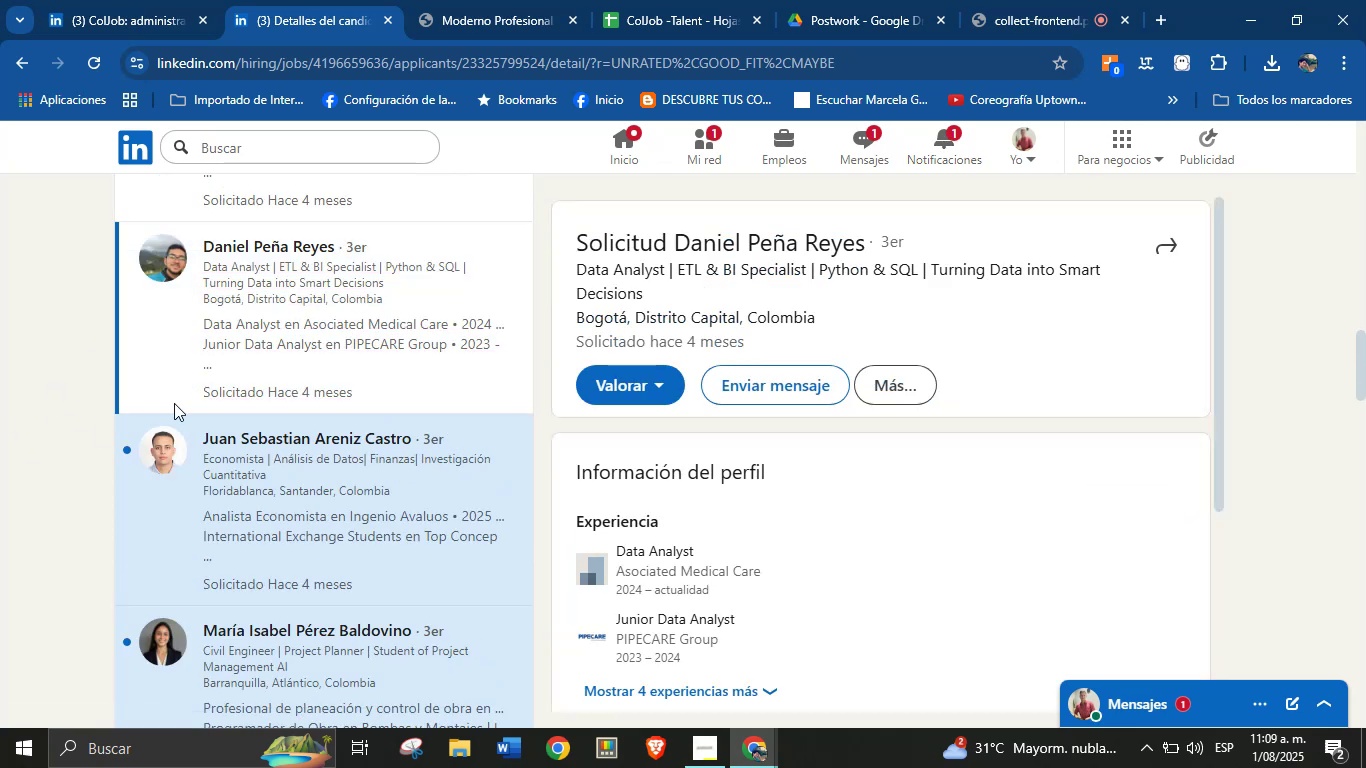 
scroll: coordinate [892, 455], scroll_direction: down, amount: 2.0
 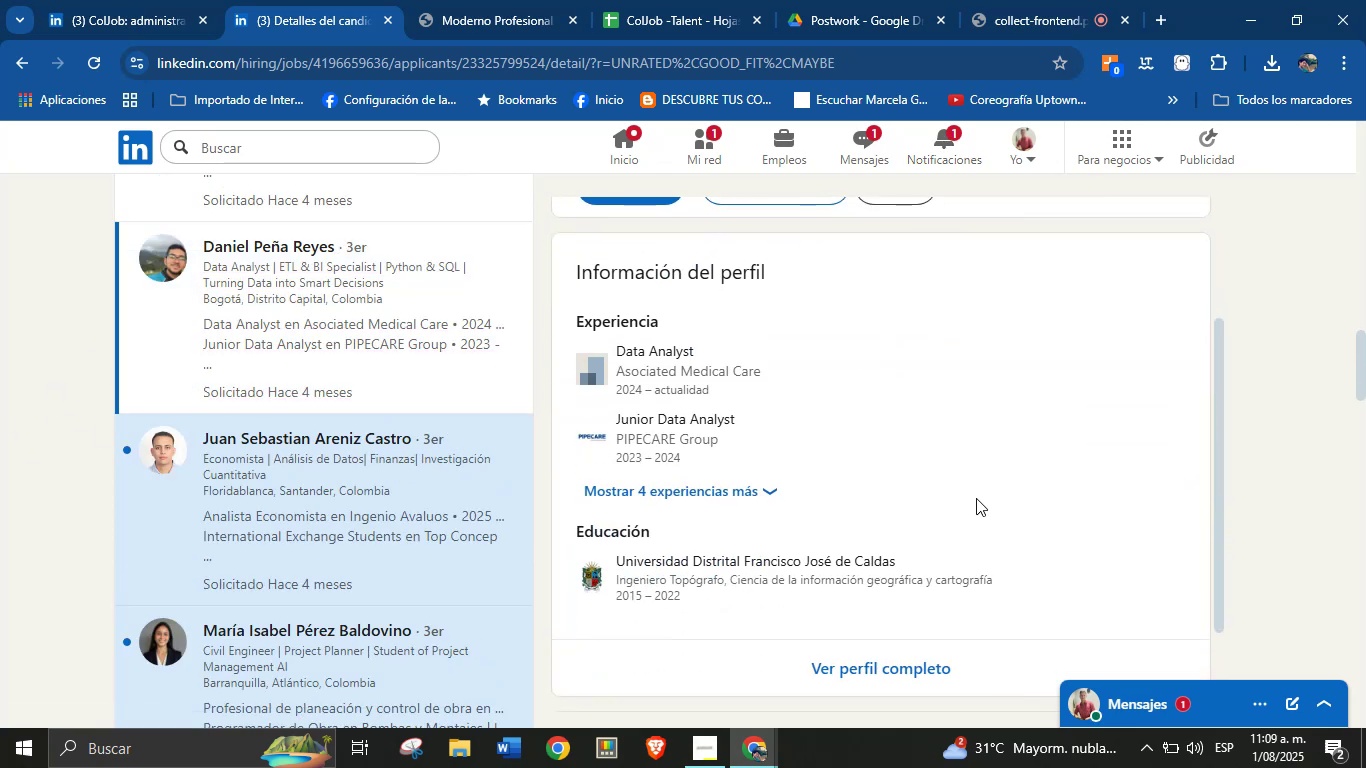 
scroll: coordinate [974, 503], scroll_direction: none, amount: 0.0
 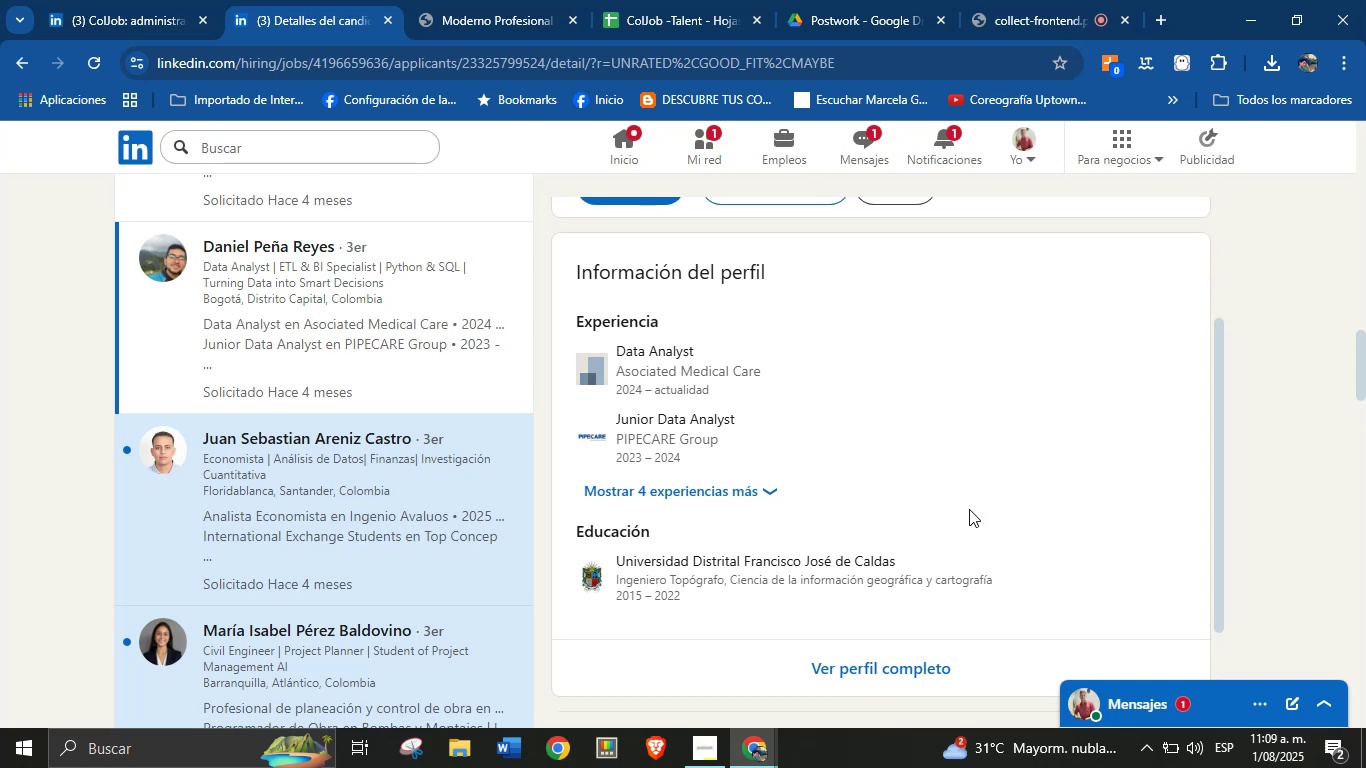 
scroll: coordinate [969, 509], scroll_direction: down, amount: 2.0
 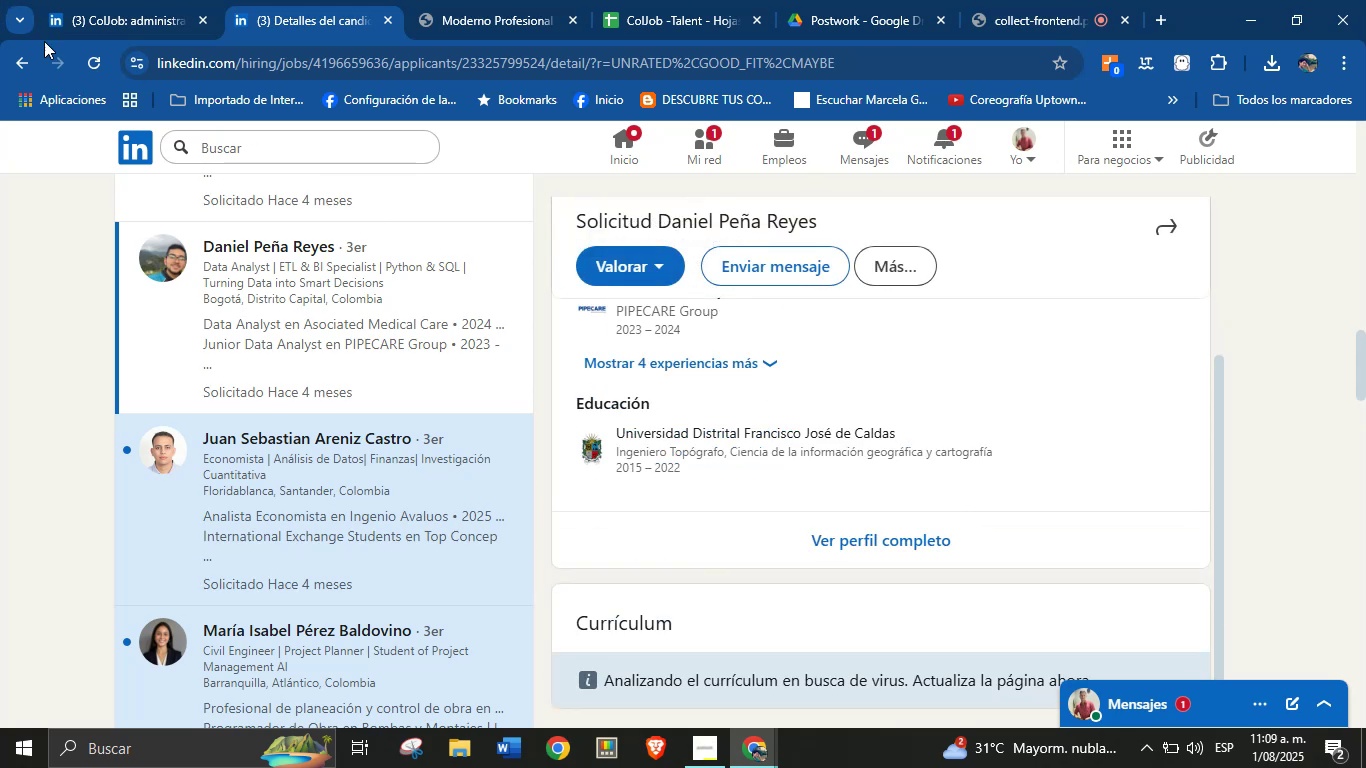 
left_click([97, 64])
 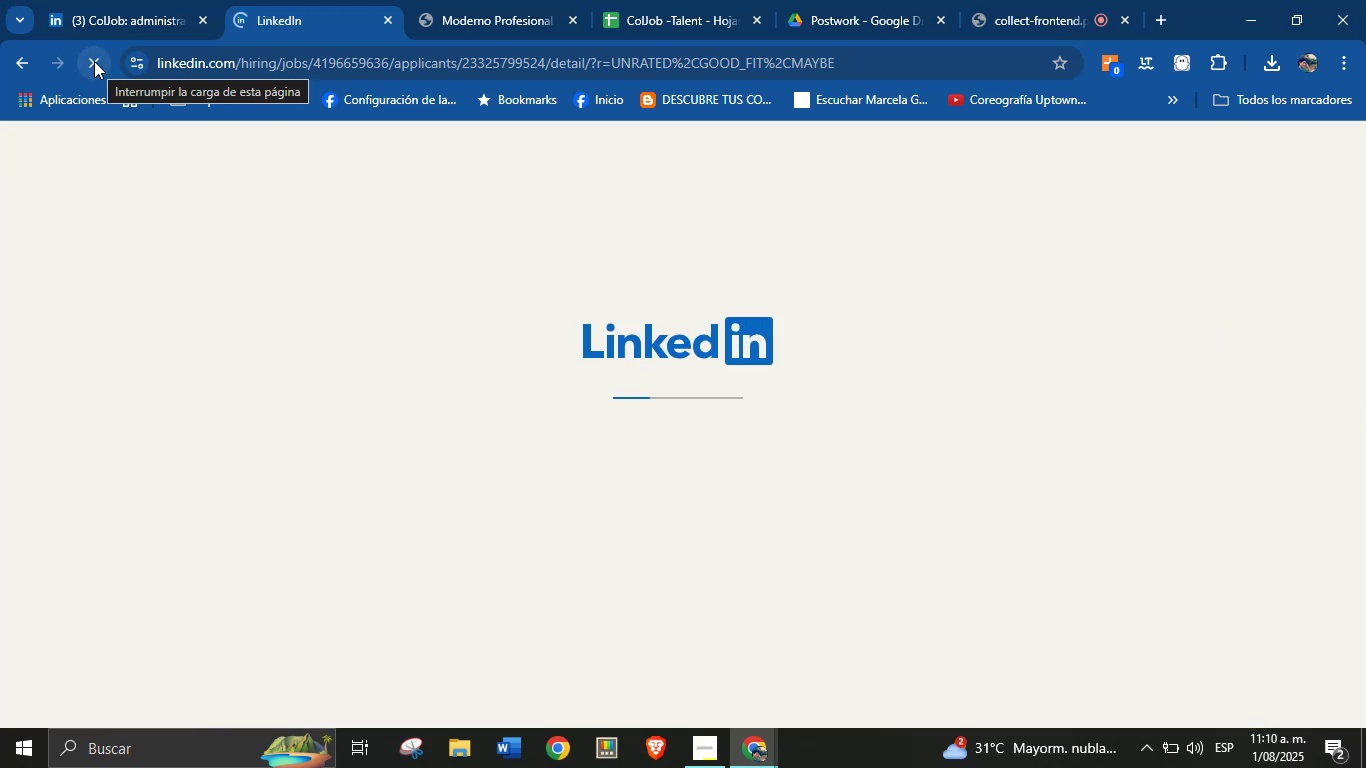 
mouse_move([91, 115])
 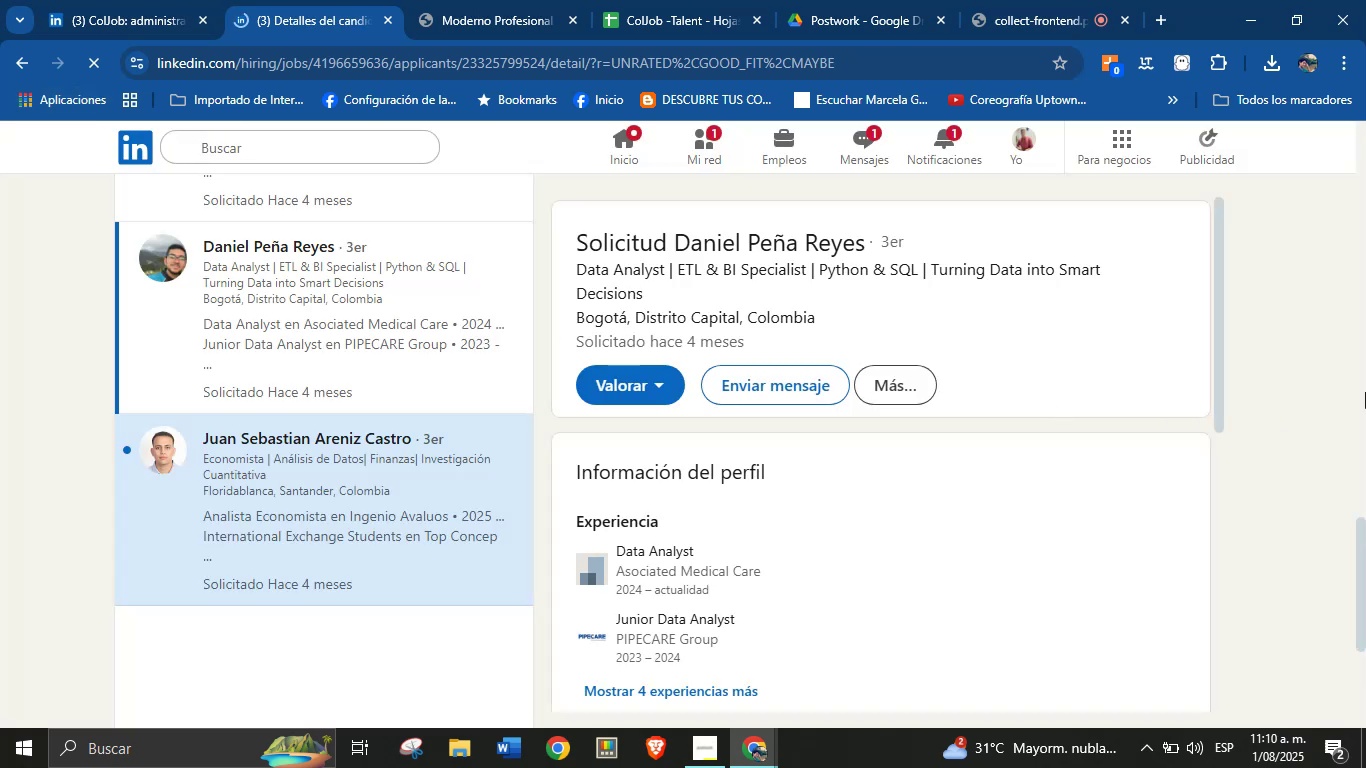 
scroll: coordinate [1126, 379], scroll_direction: down, amount: 5.0
 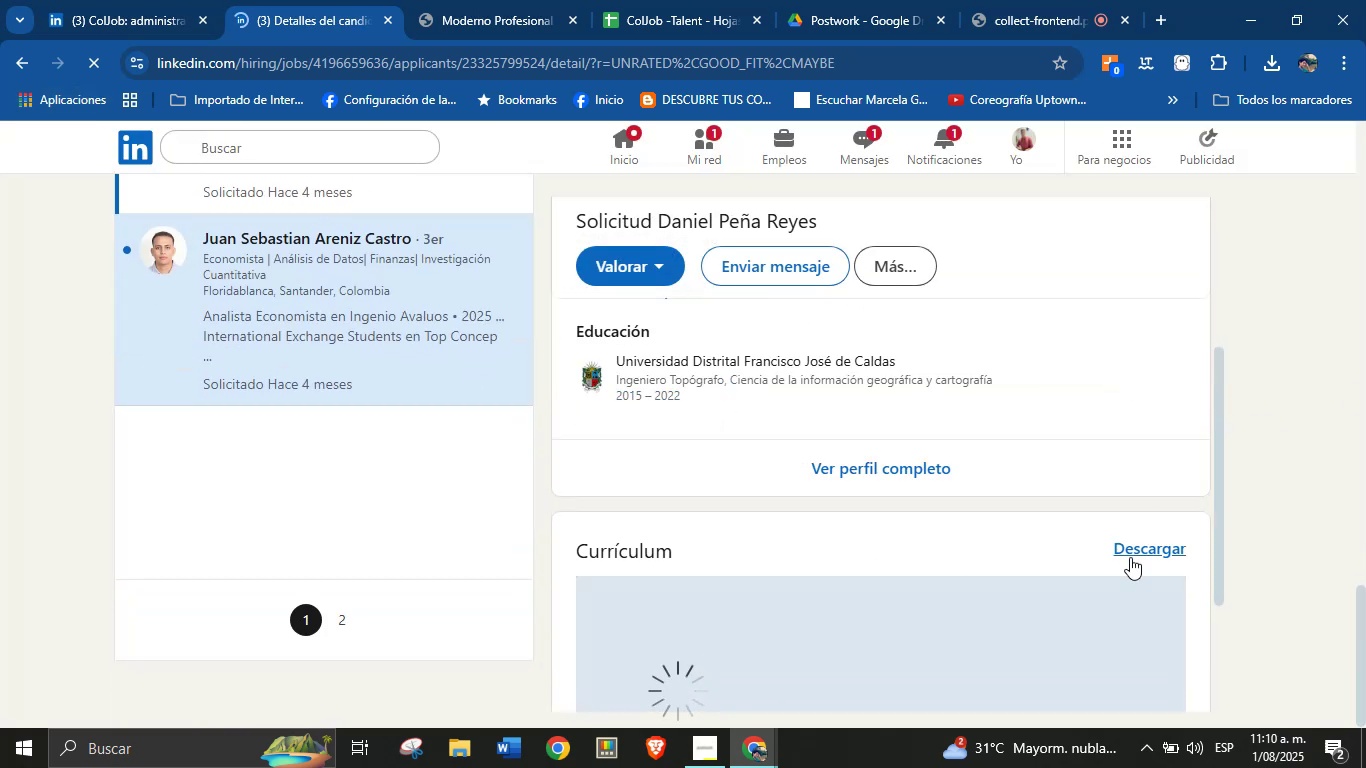 
left_click([1141, 550])
 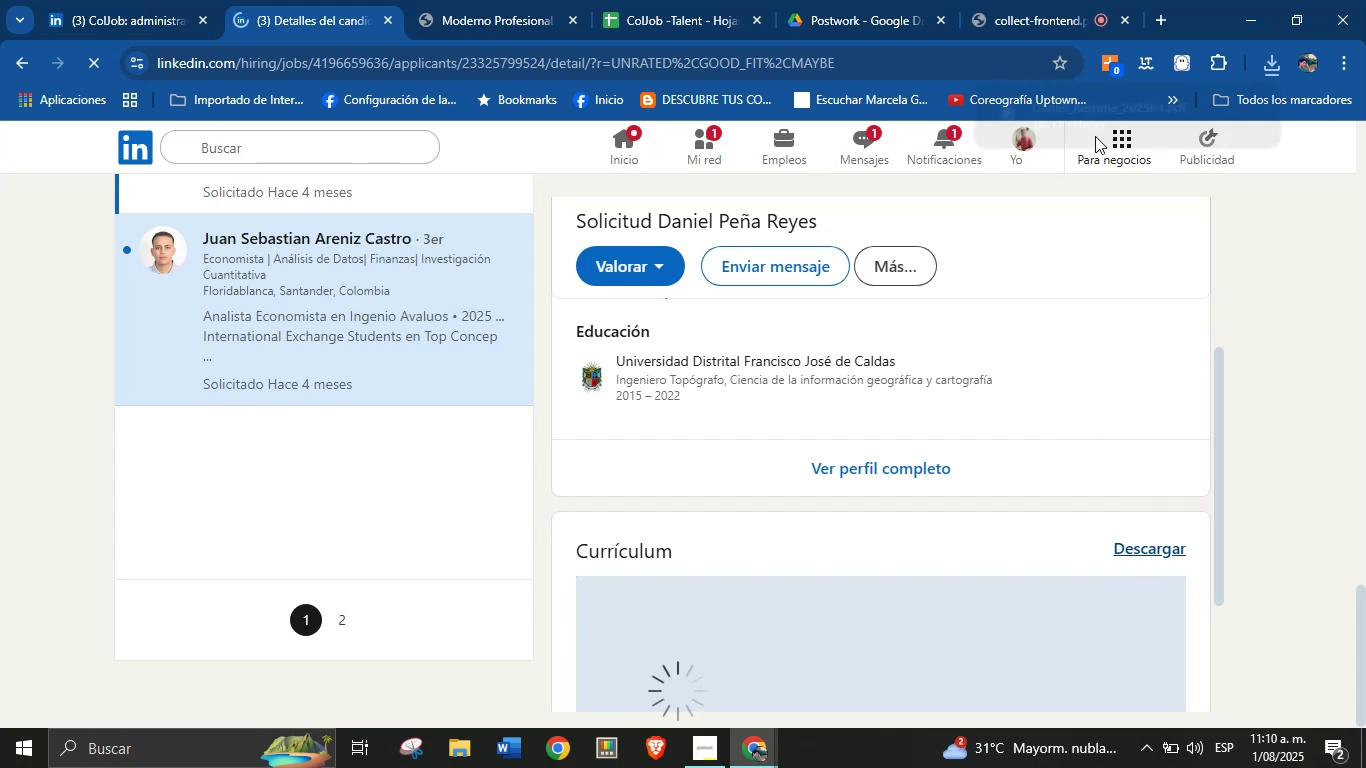 
left_click_drag(start_coordinate=[1137, 122], to_coordinate=[1125, 114])
 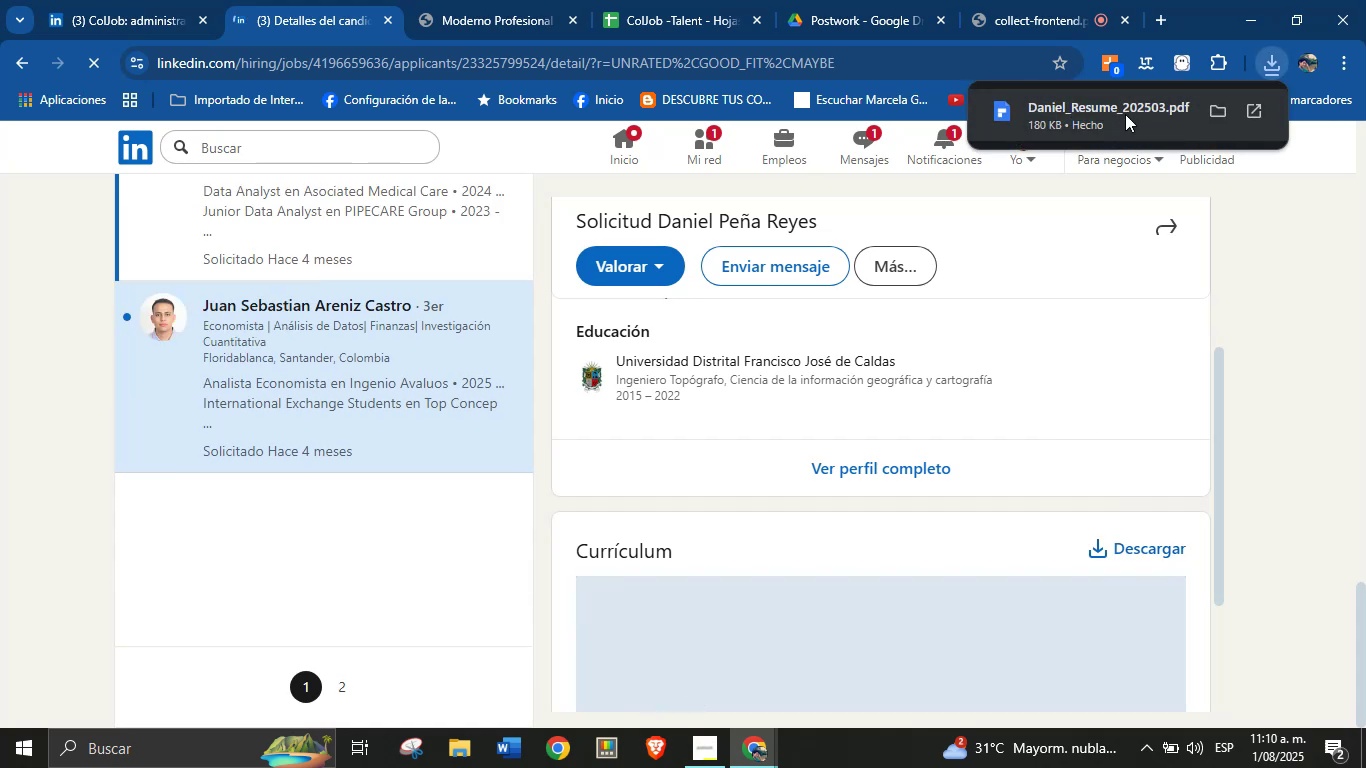 
left_click([1125, 114])
 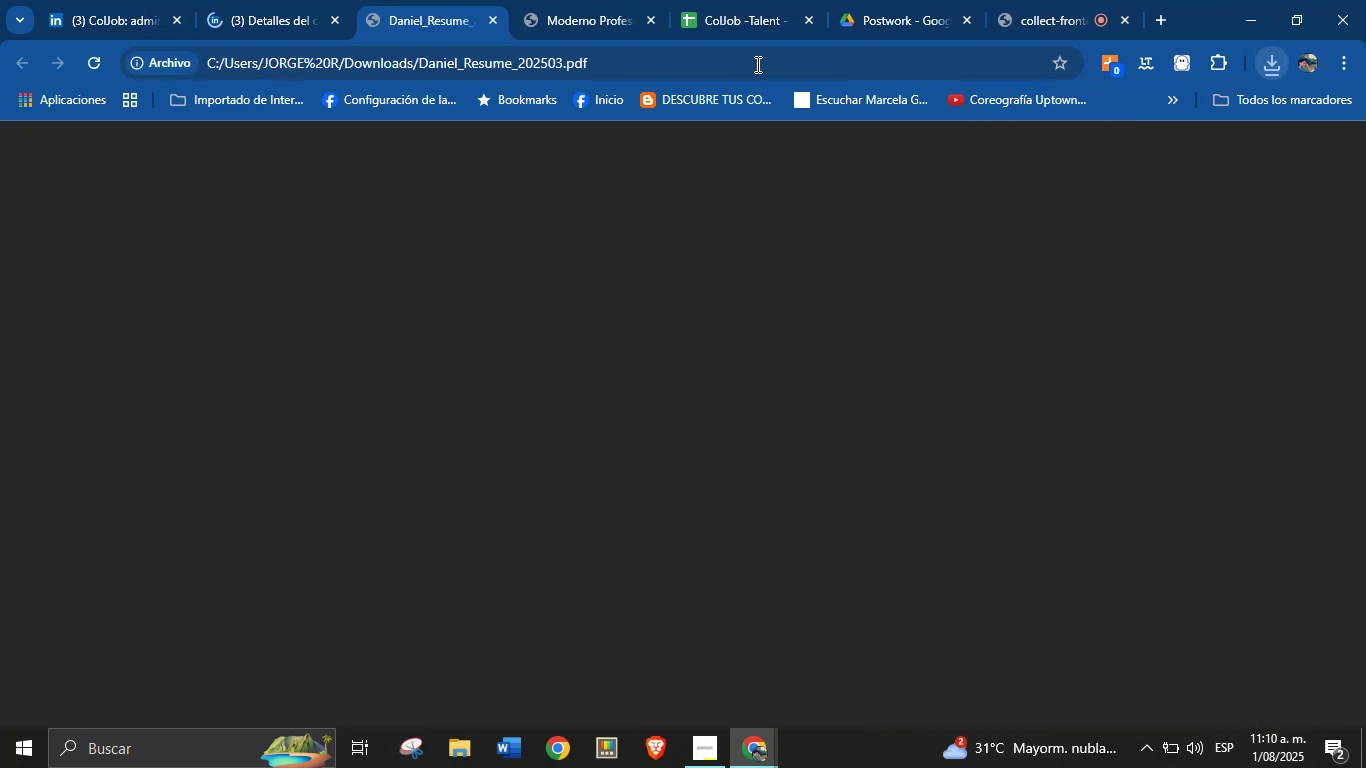 
left_click([557, 0])
 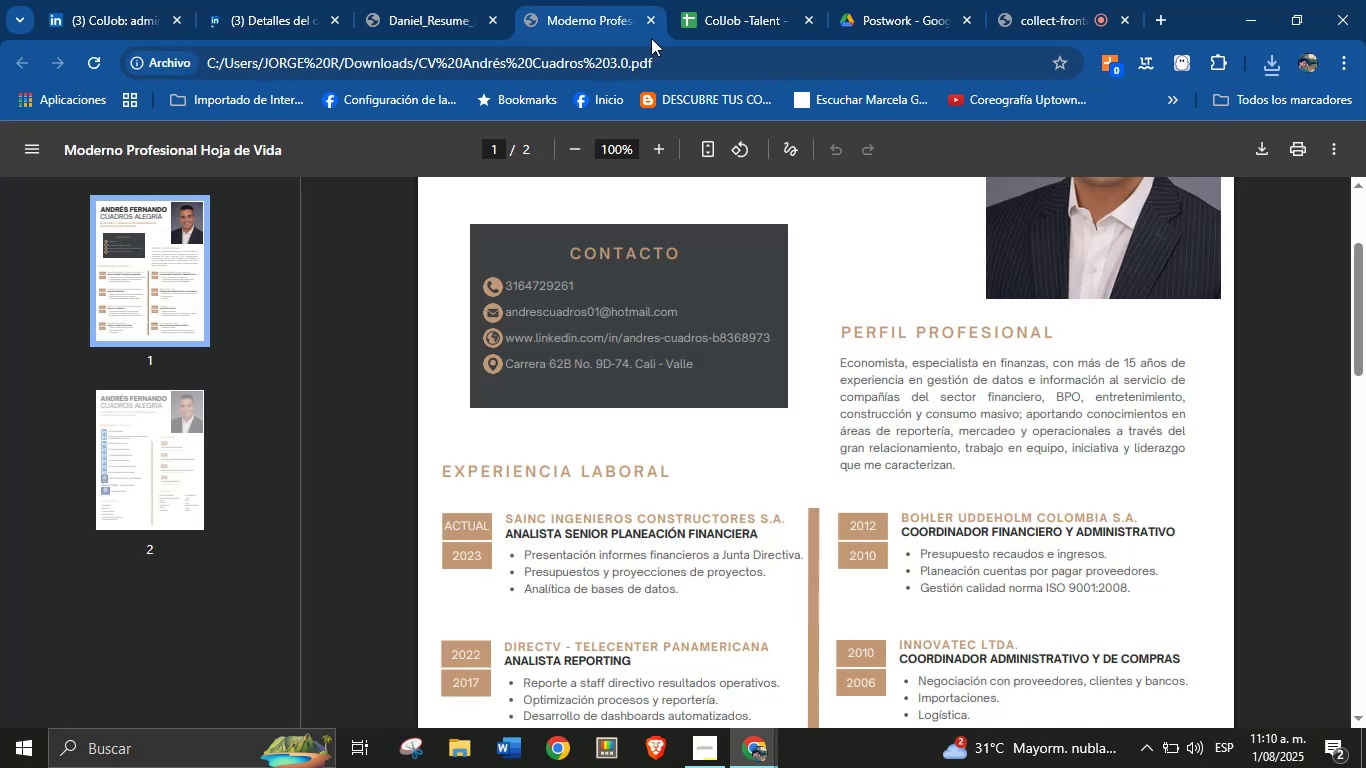 
left_click([650, 28])
 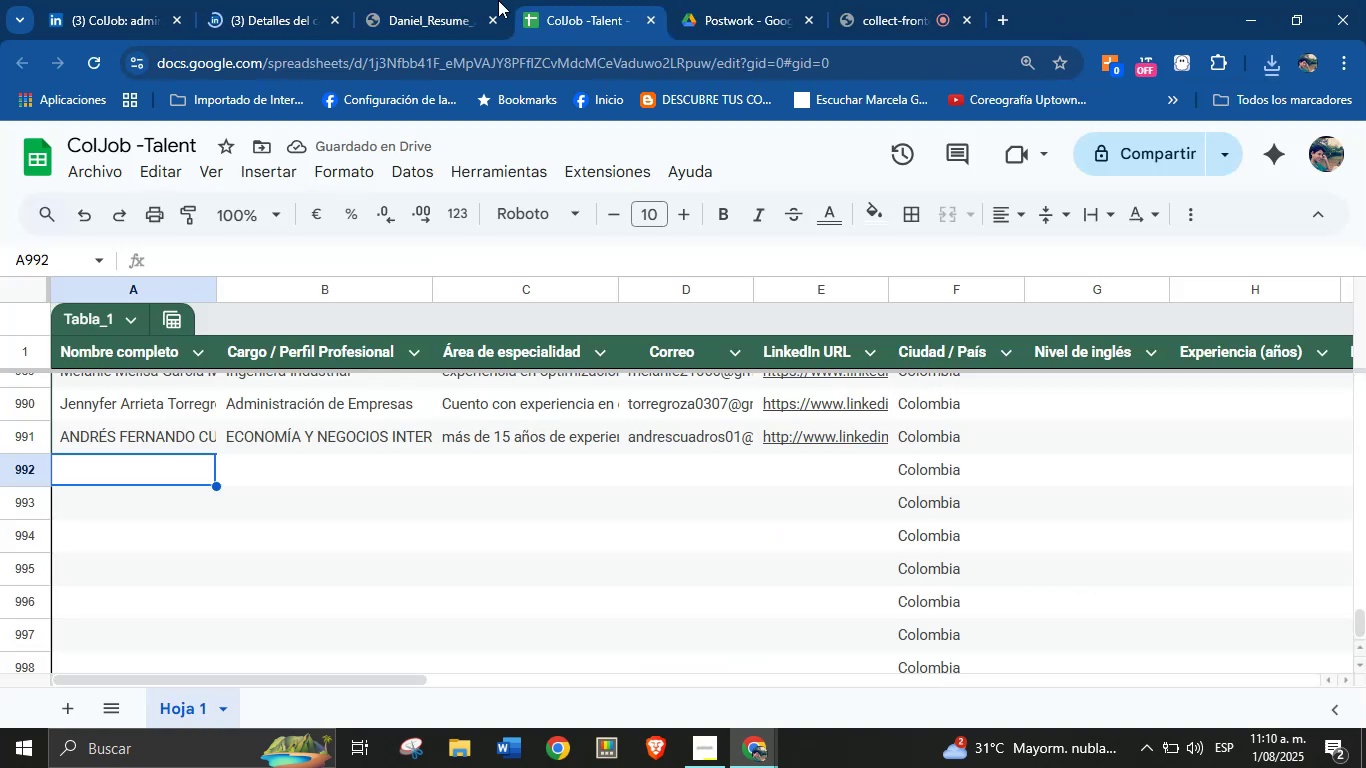 
left_click([457, 0])
 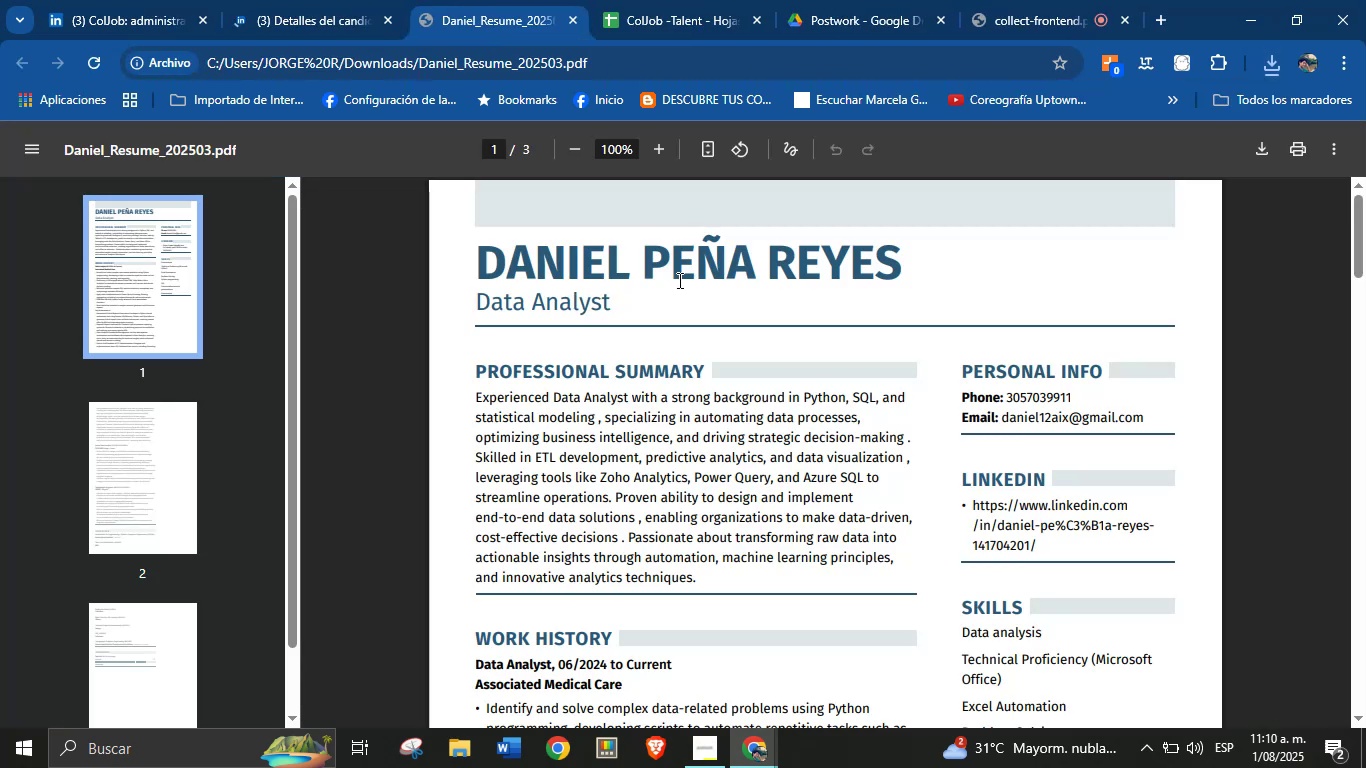 
double_click([678, 281])
 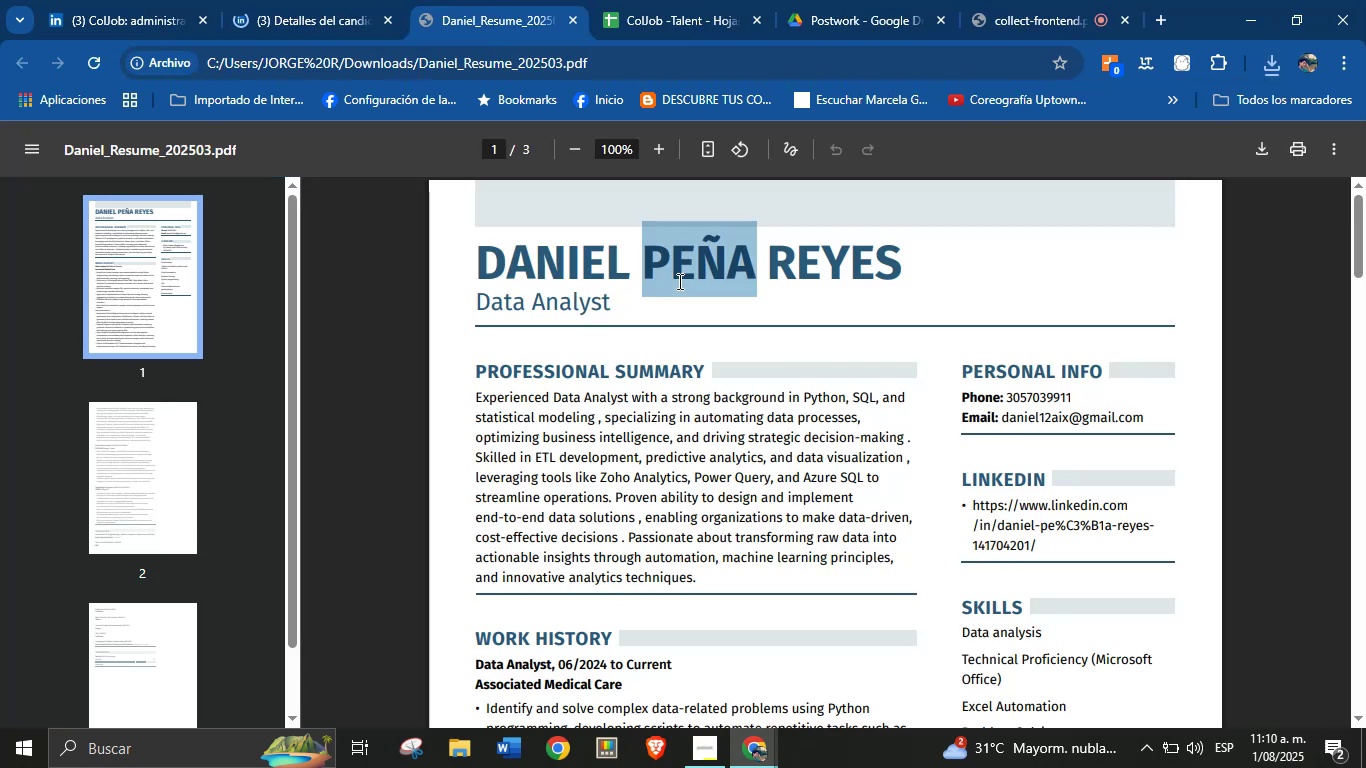 
triple_click([678, 281])
 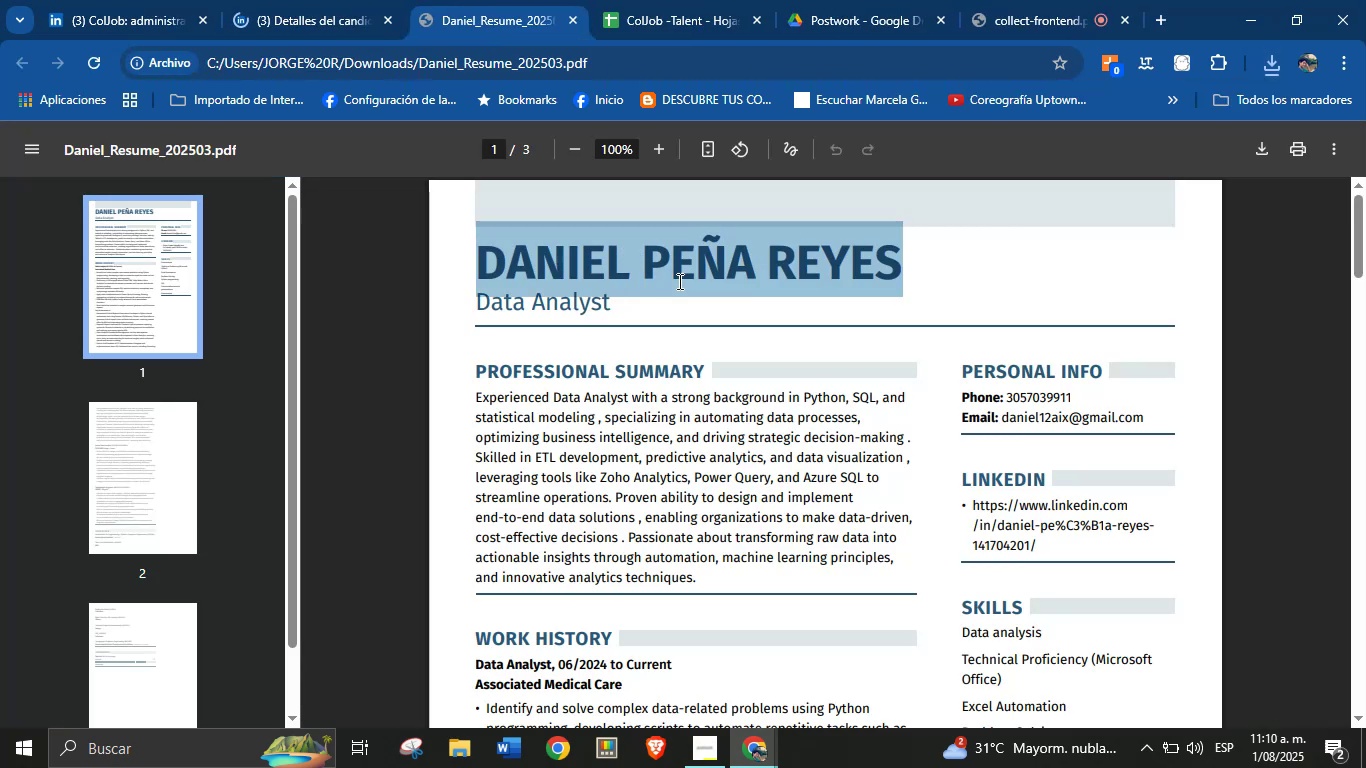 
key(Control+C)
 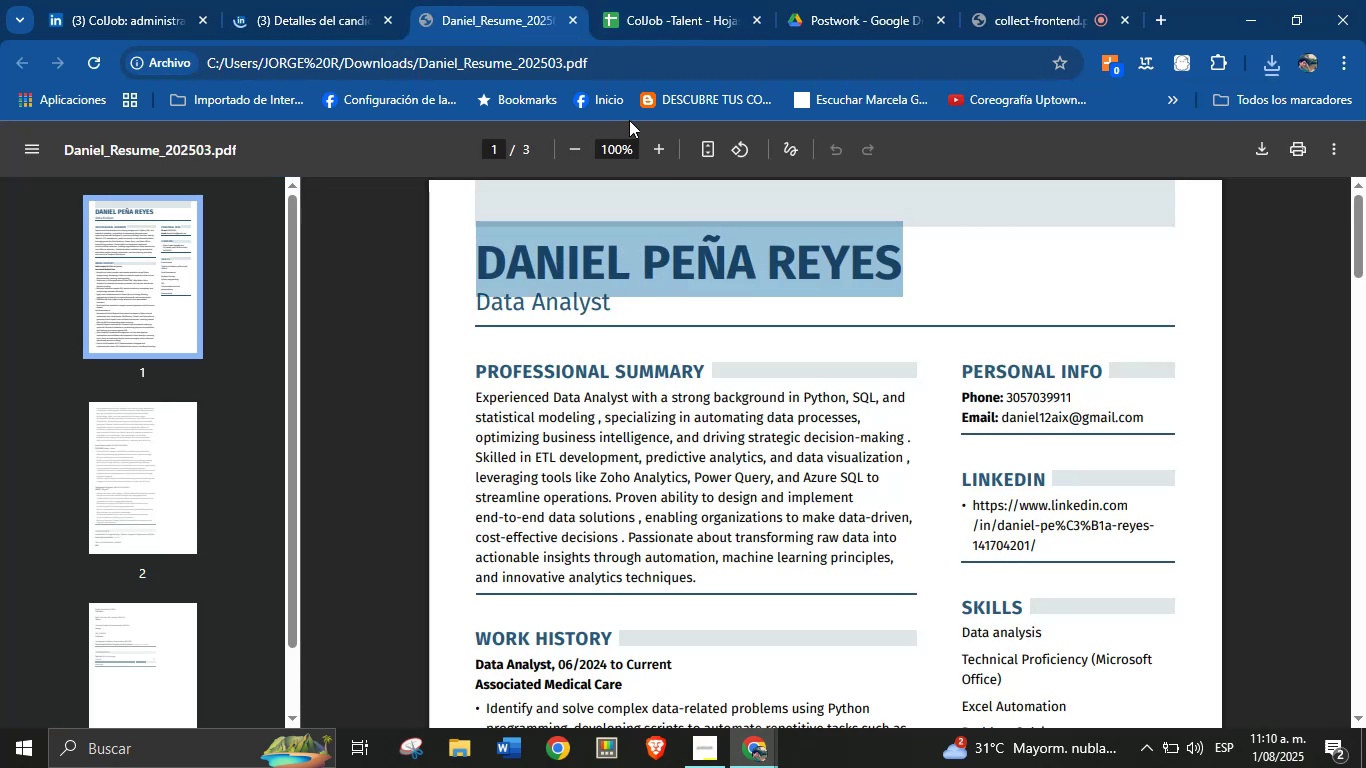 
left_click([653, 0])
 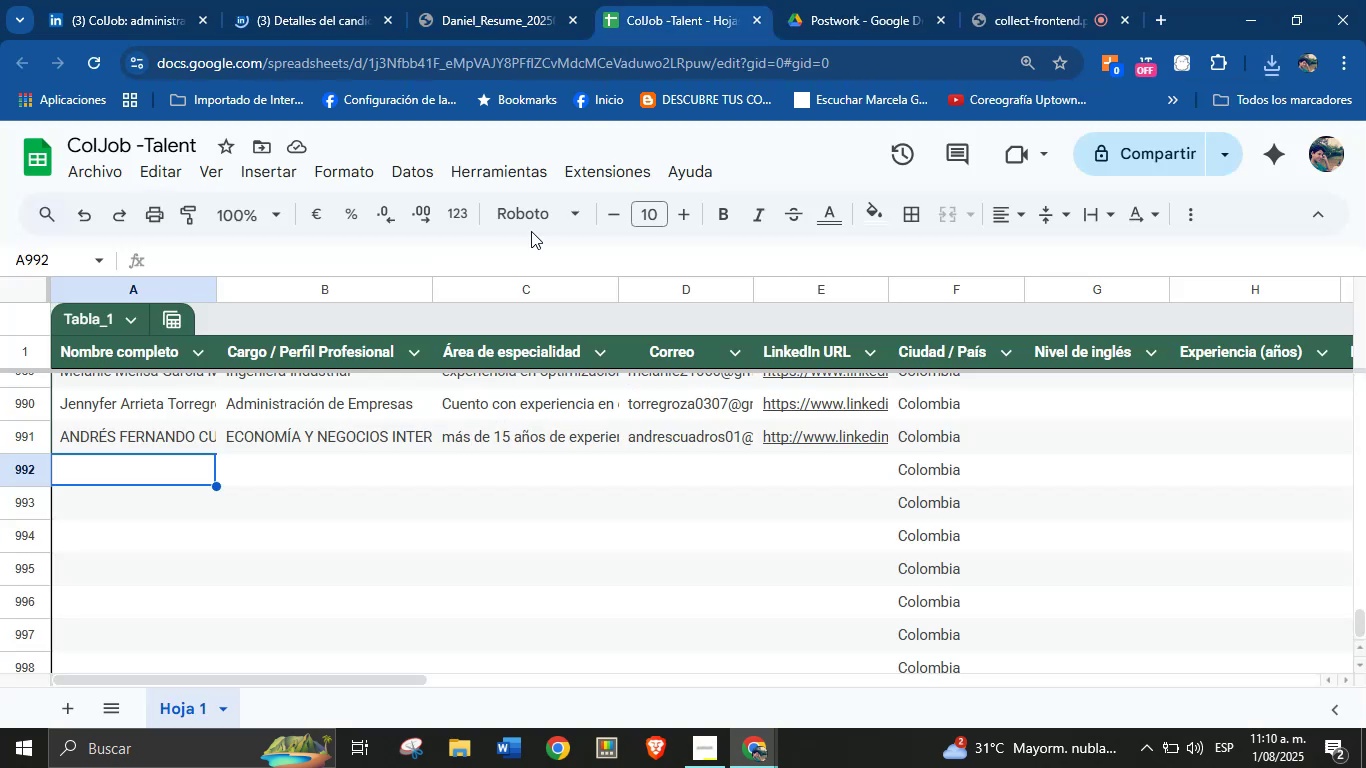 
key(Control+V)
 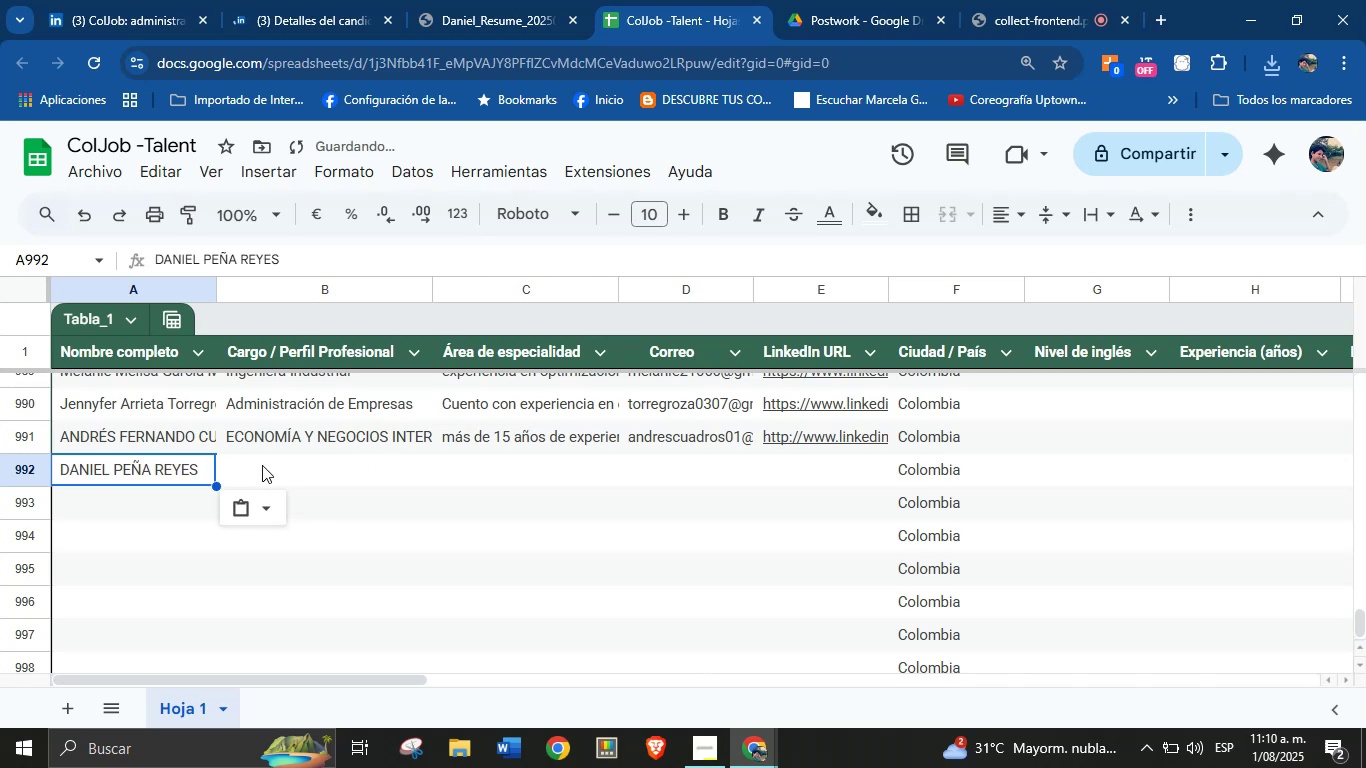 
left_click([262, 465])
 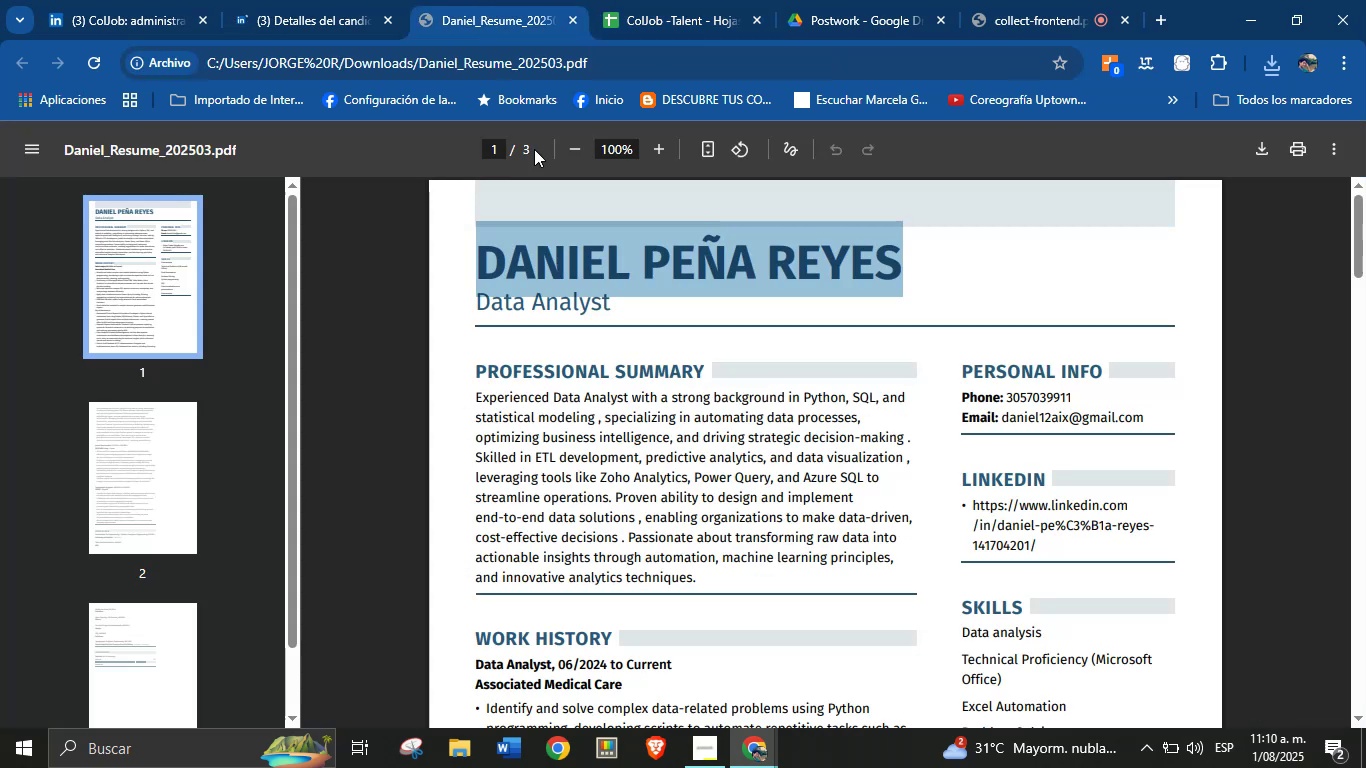 
left_click([634, 409])
 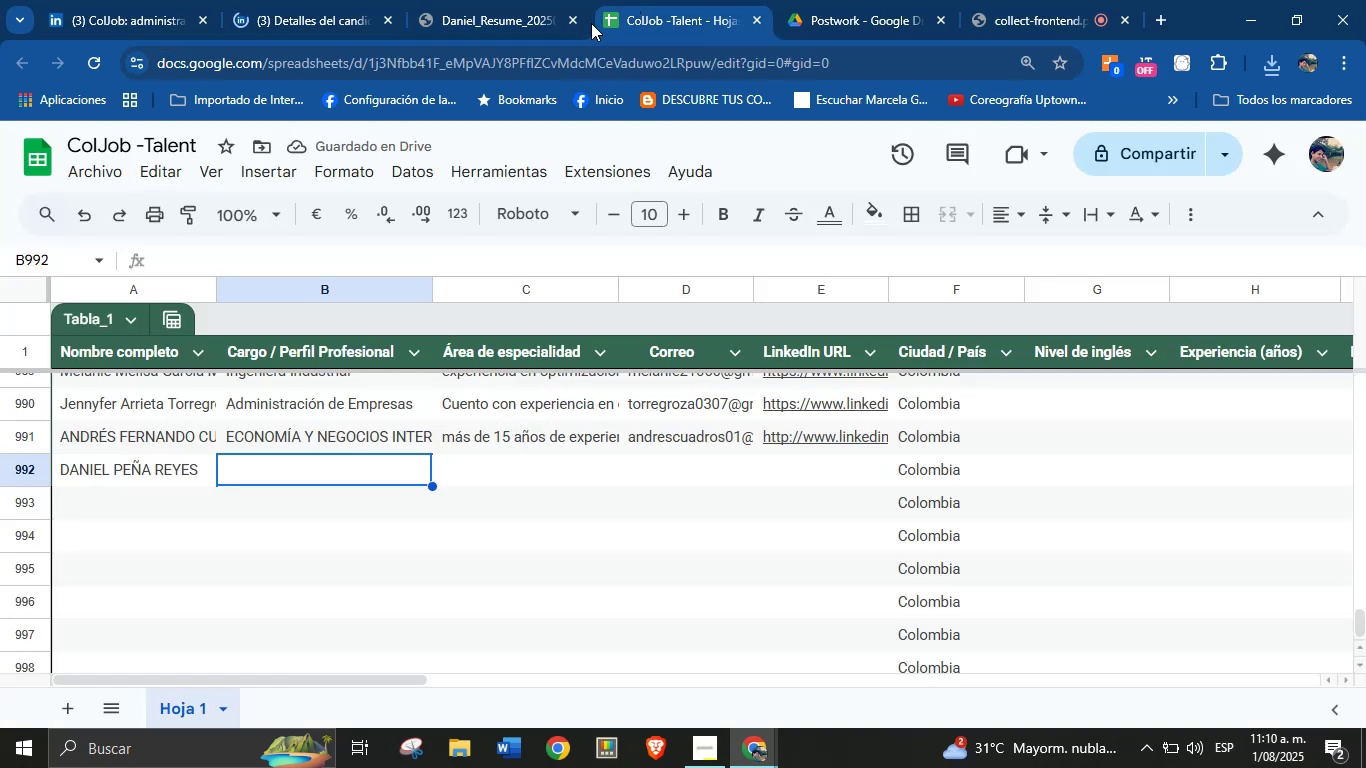 
left_click([521, 0])
 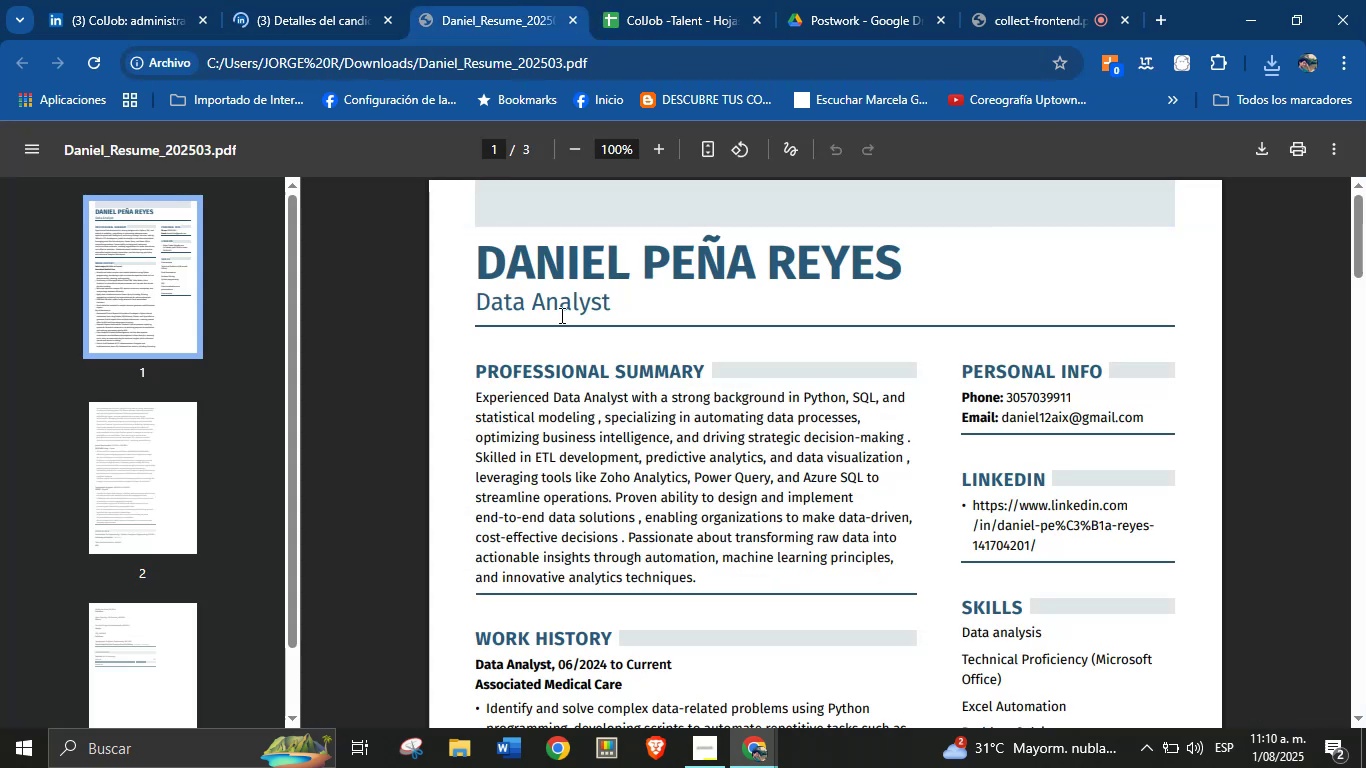 
left_click([577, 303])
 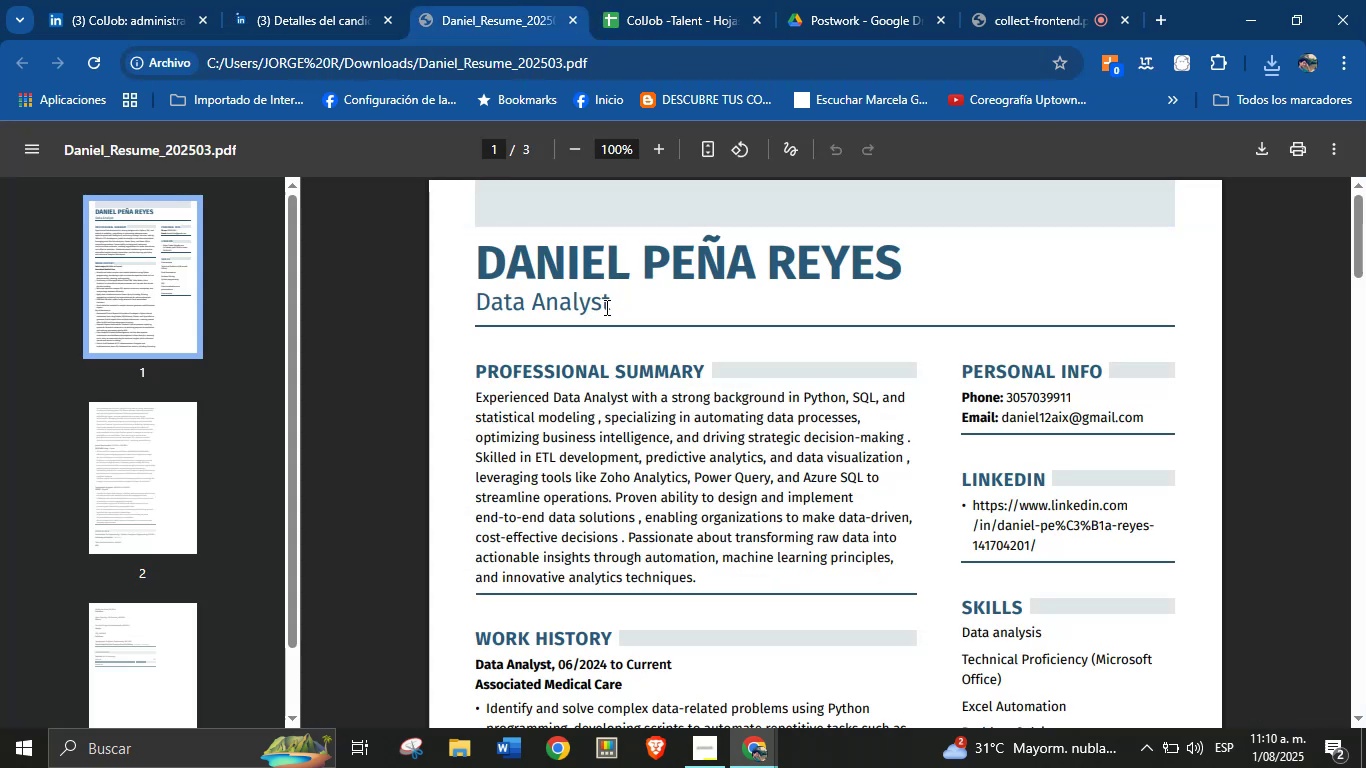 
scroll: coordinate [564, 353], scroll_direction: down, amount: 24.0
 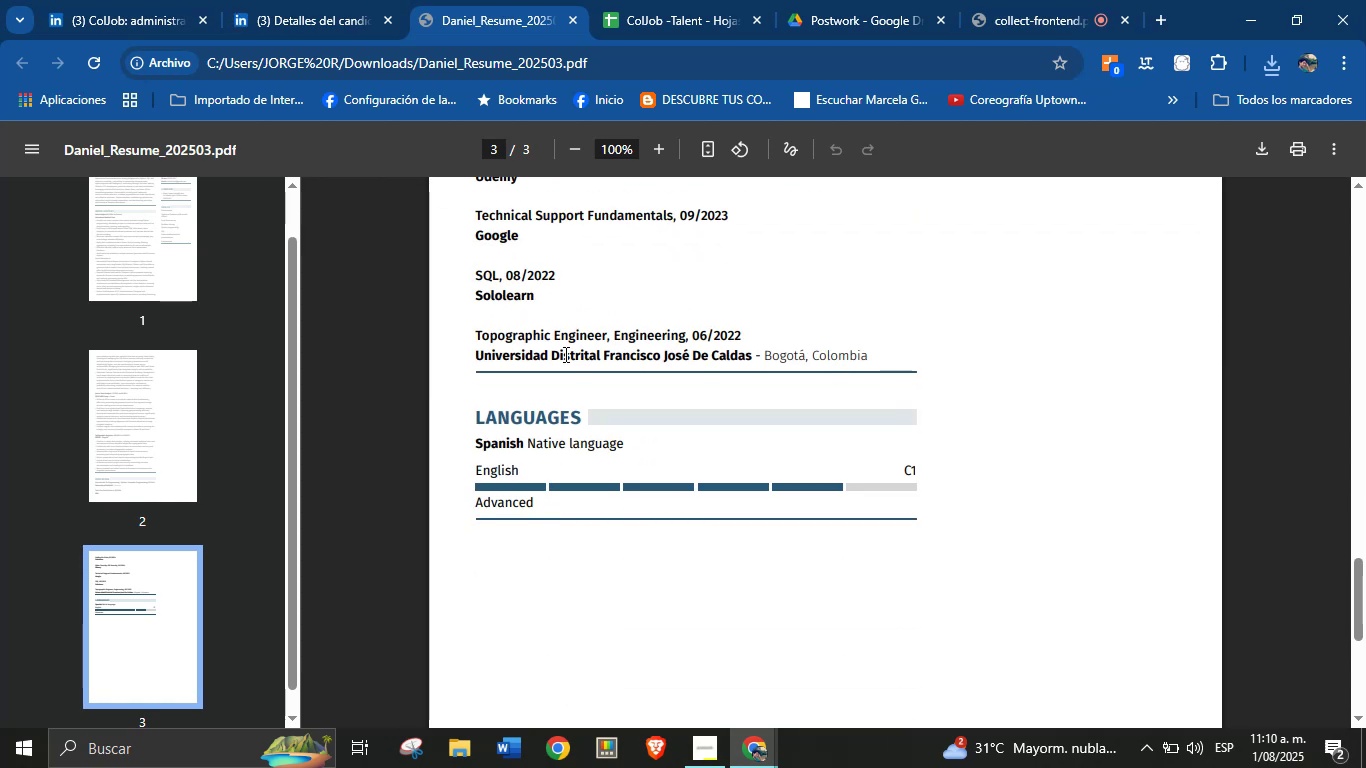 
scroll: coordinate [564, 354], scroll_direction: up, amount: 1.0
 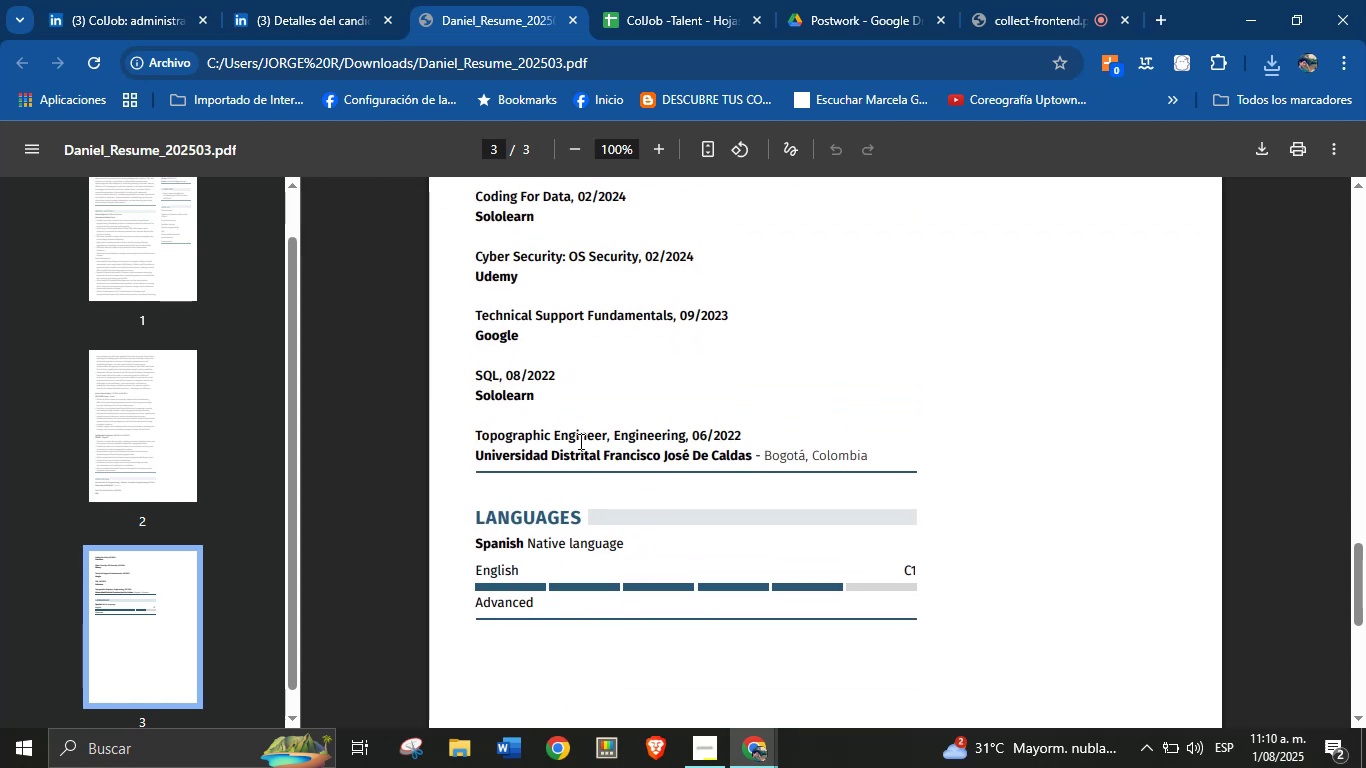 
left_click_drag(start_coordinate=[610, 439], to_coordinate=[473, 441])
 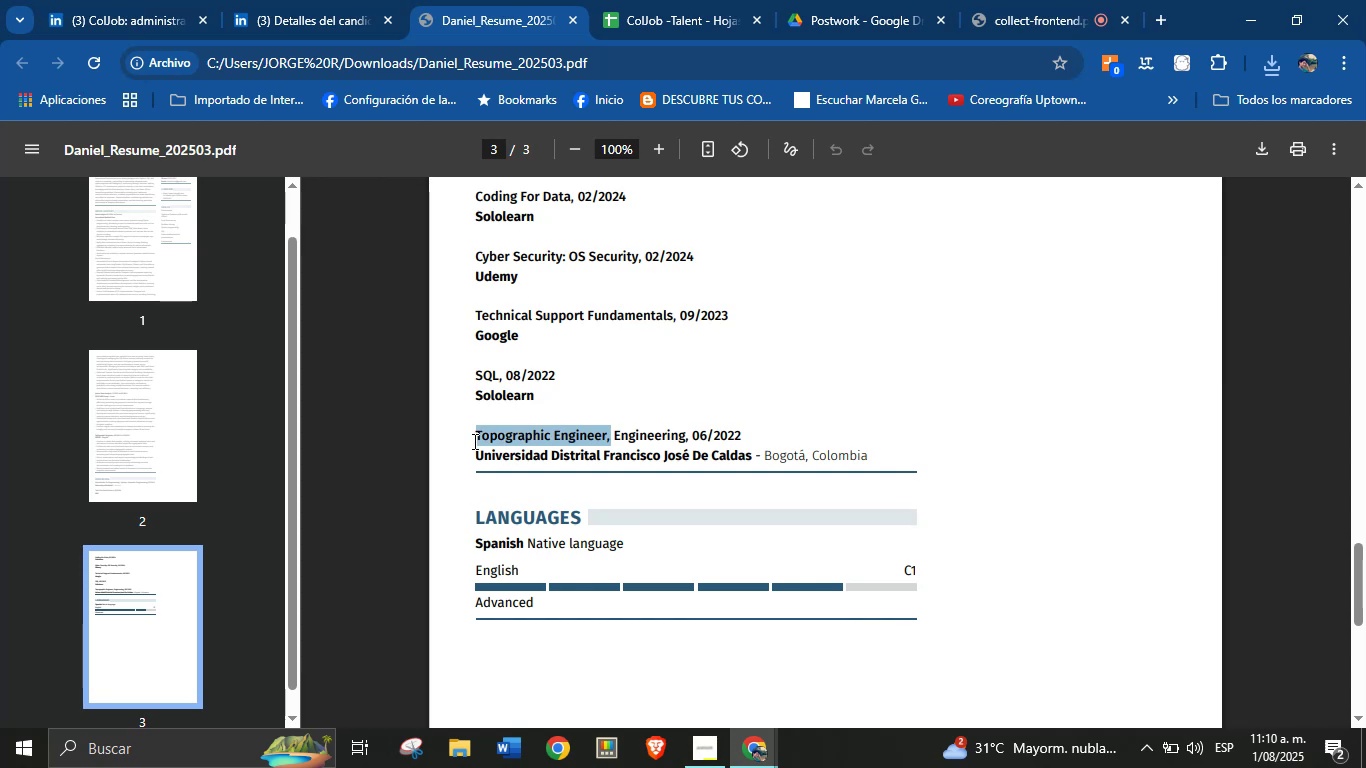 
key(Control+C)
 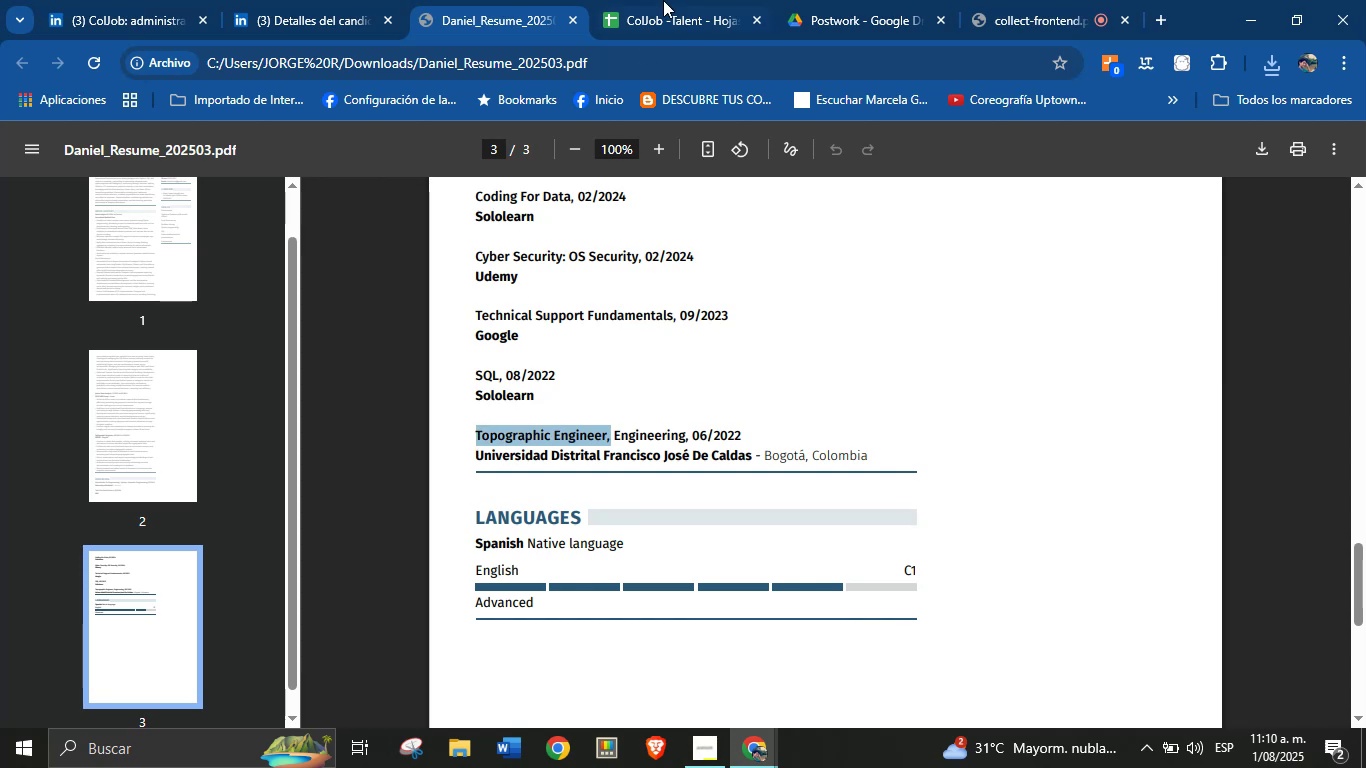 
left_click([669, 0])
 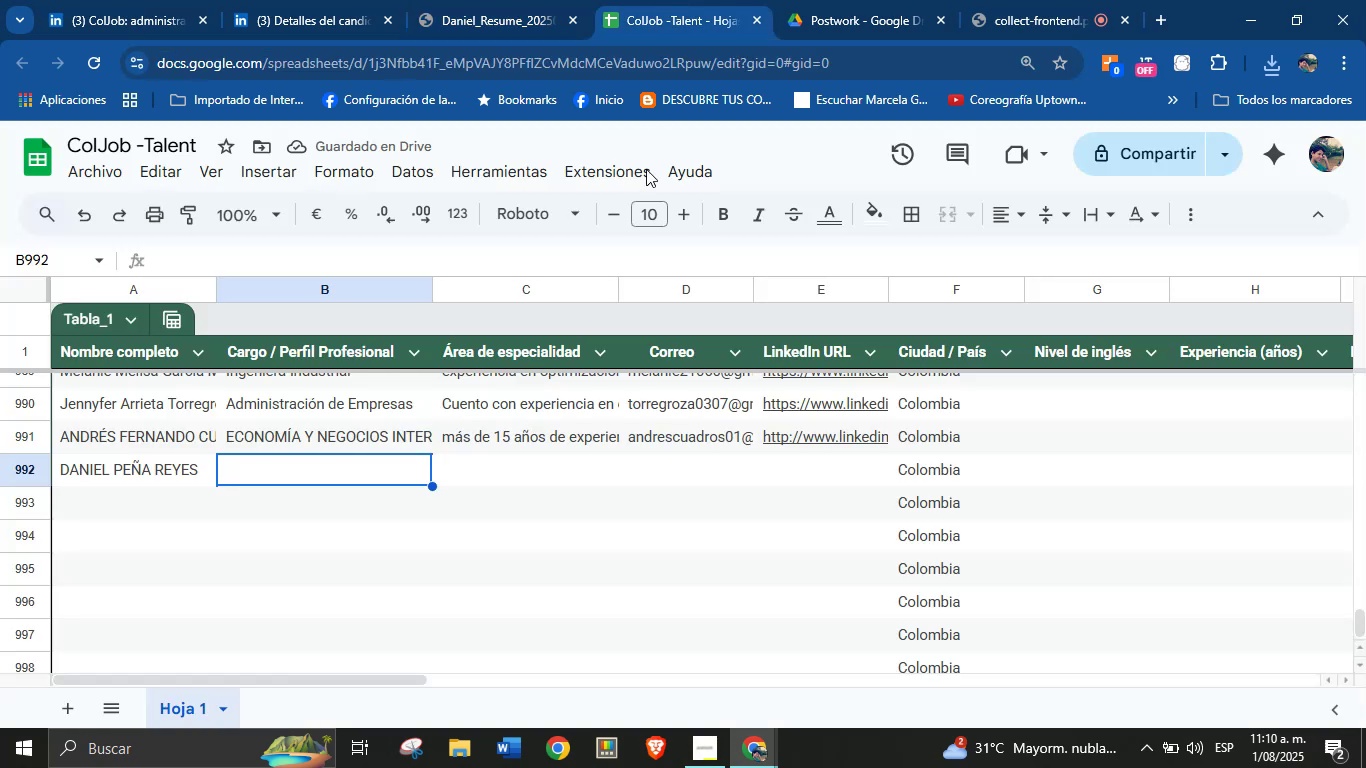 
key(Control+V)
 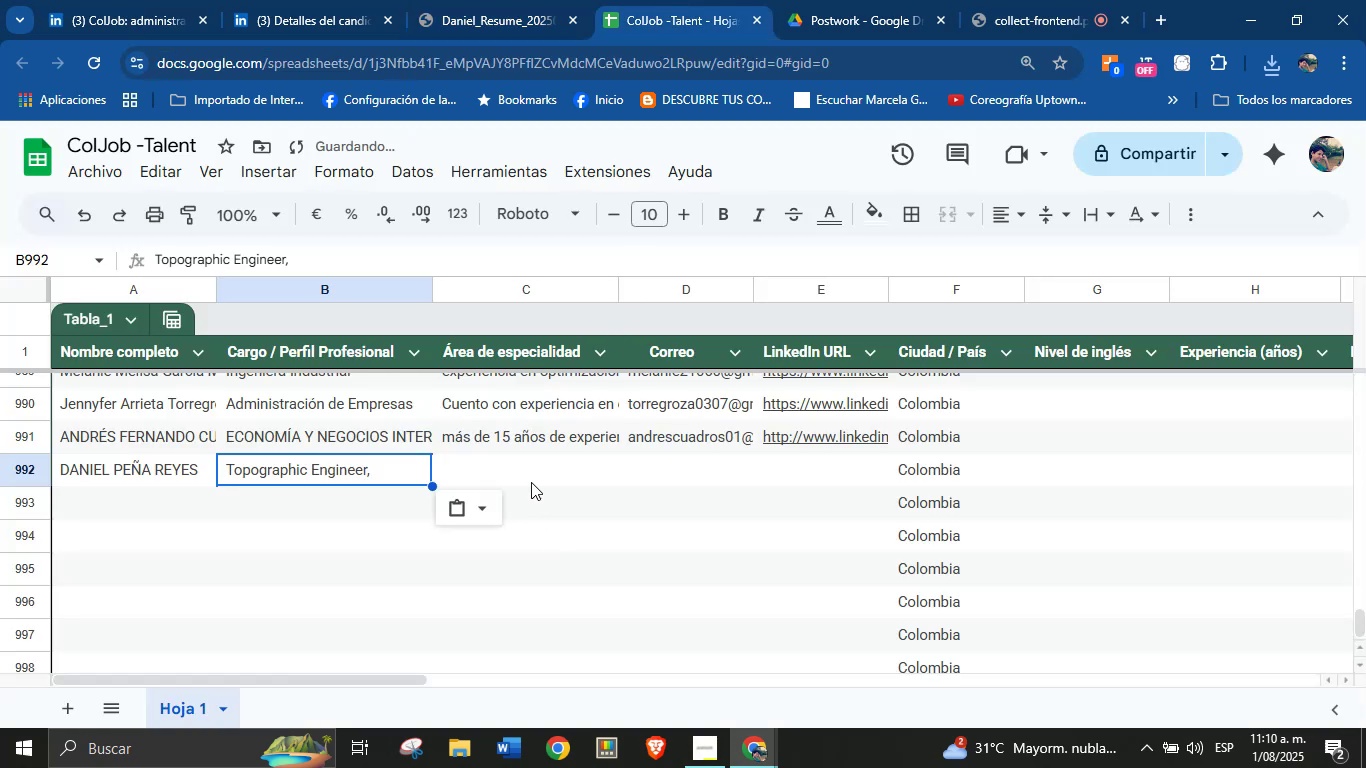 
left_click([530, 477])
 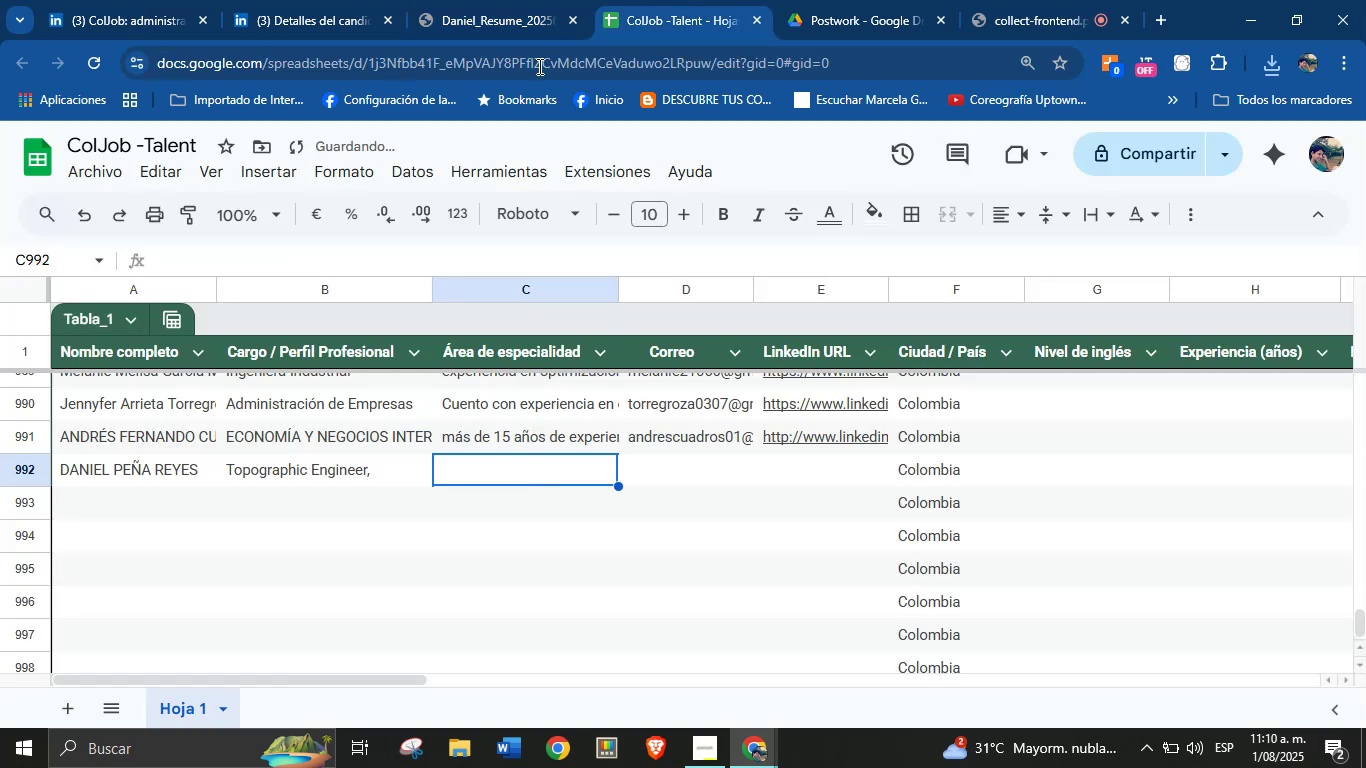 
left_click([538, 0])
 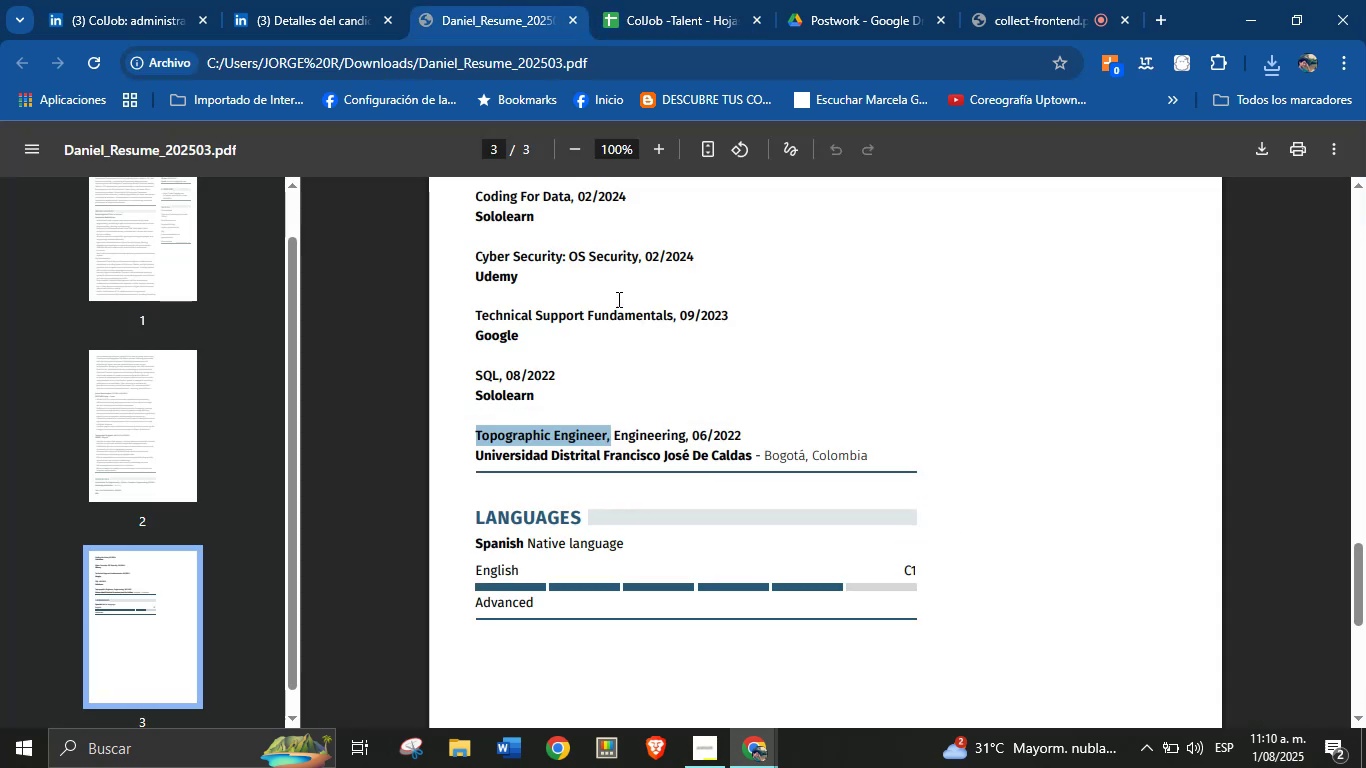 
scroll: coordinate [675, 411], scroll_direction: up, amount: 8.0
 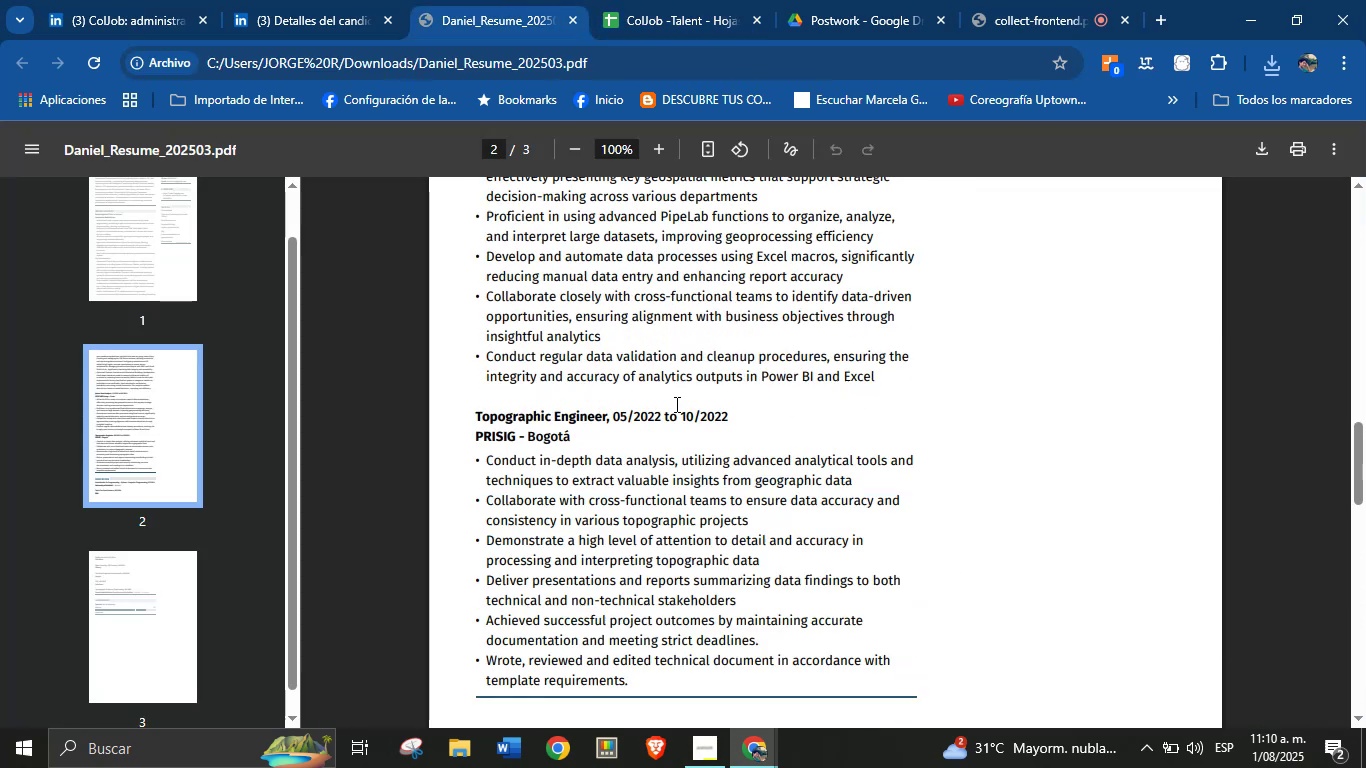 
left_click([679, 389])
 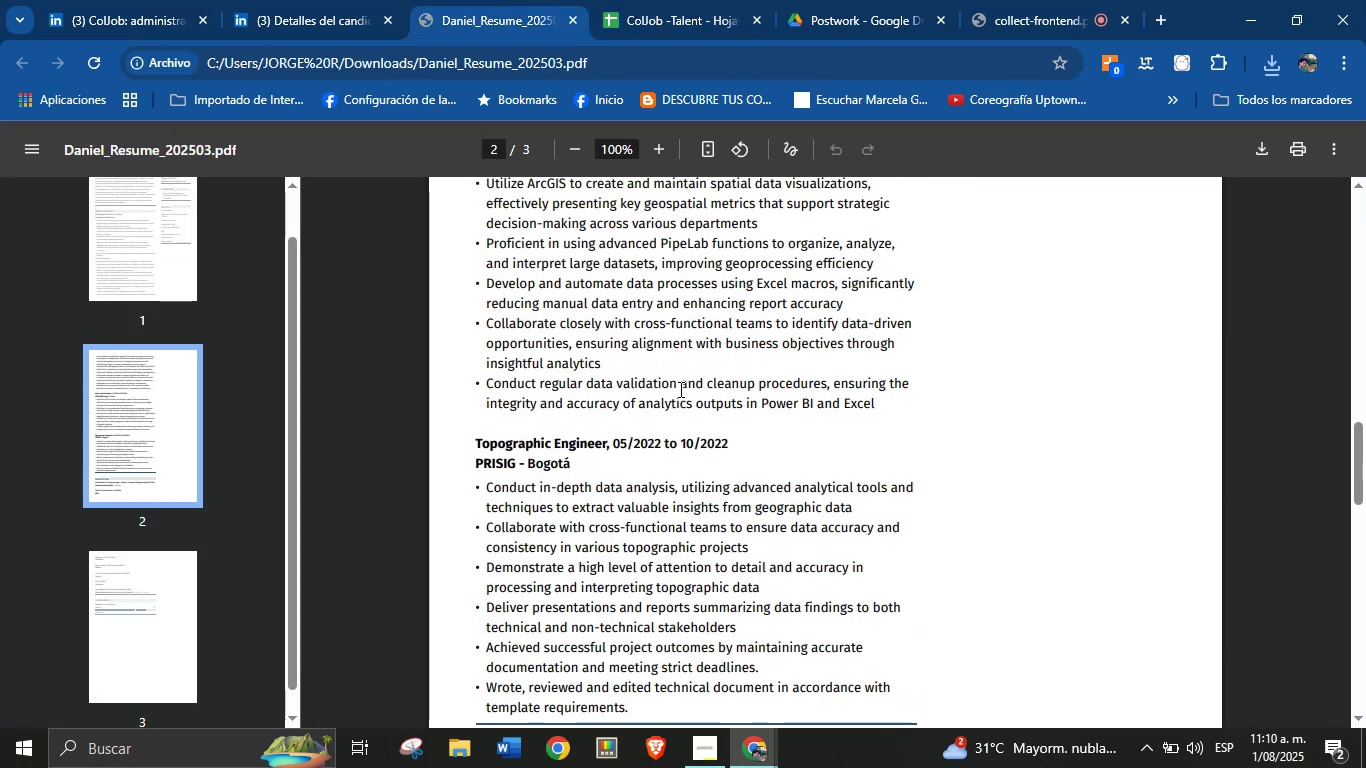 
scroll: coordinate [635, 418], scroll_direction: up, amount: 15.0
 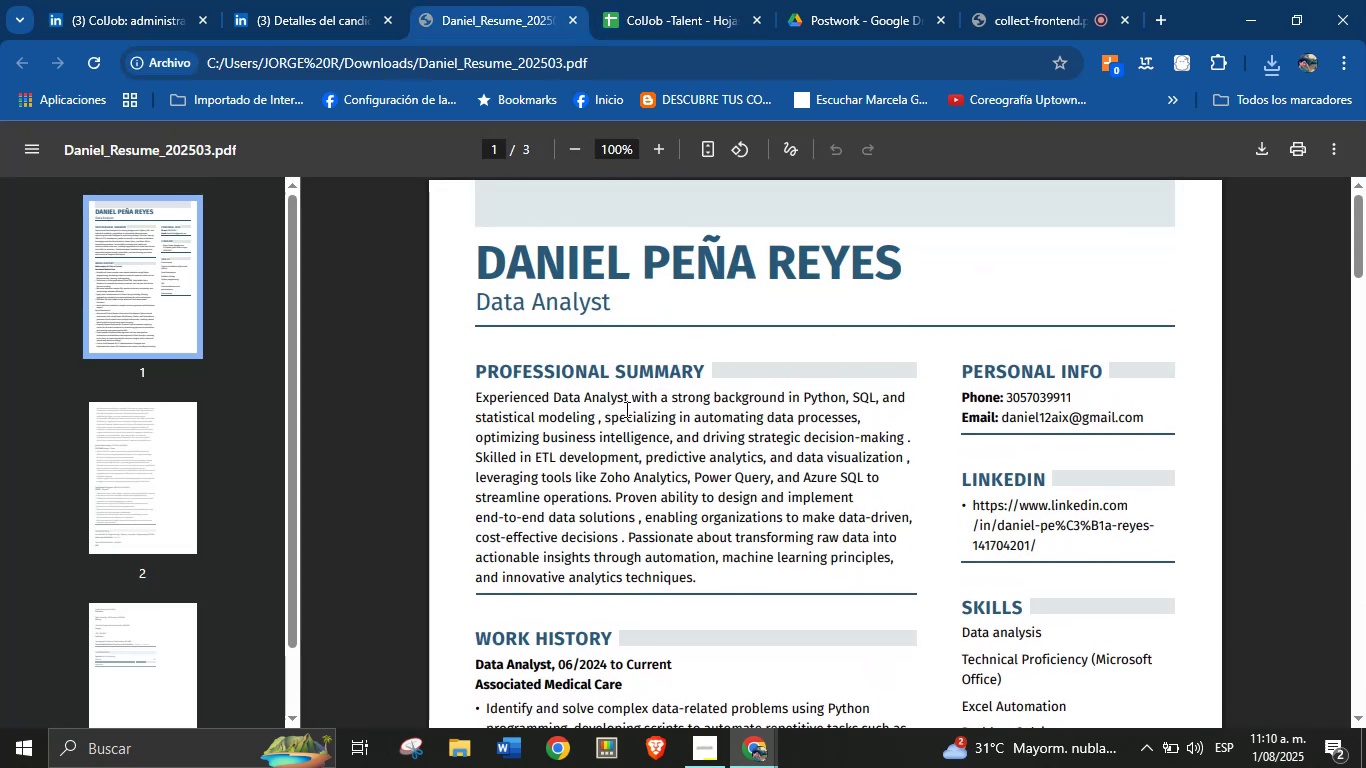 
scroll: coordinate [685, 408], scroll_direction: down, amount: 1.0
 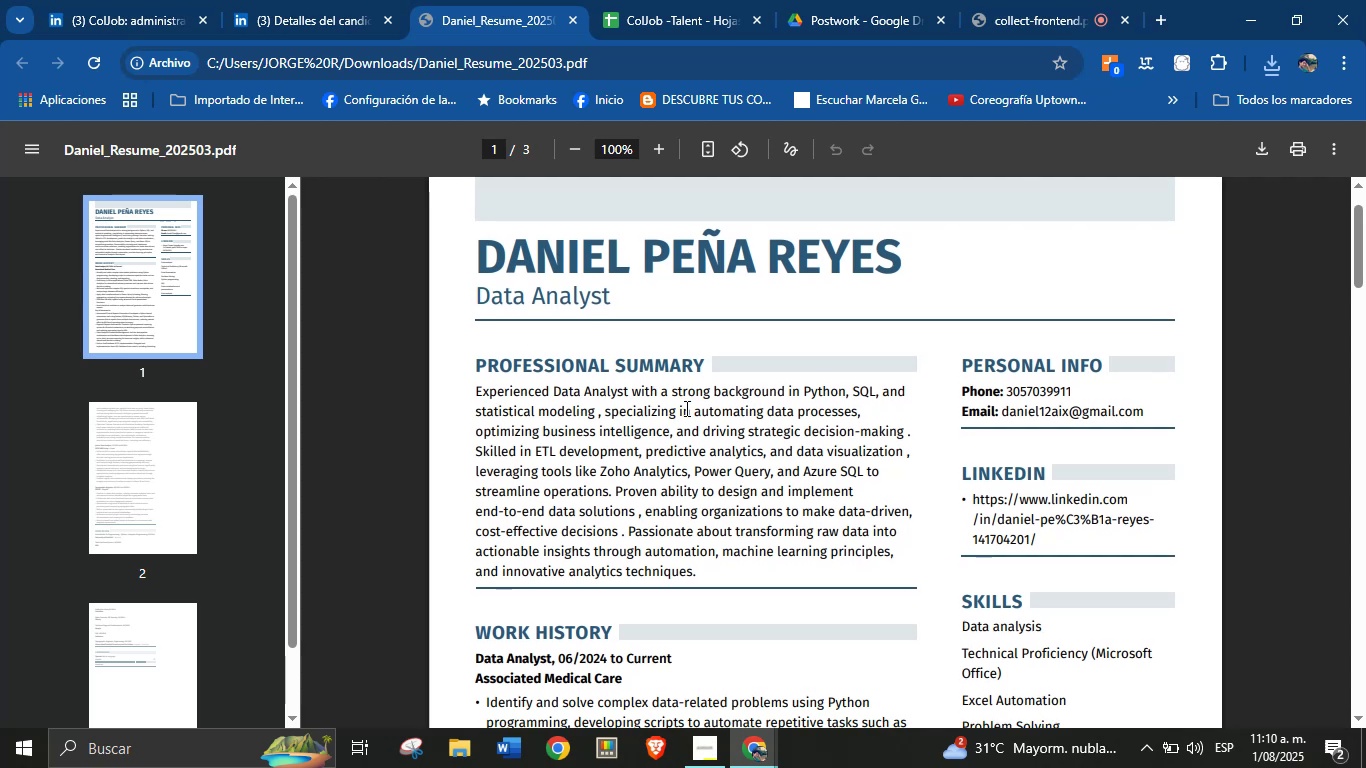 
left_click([694, 407])
 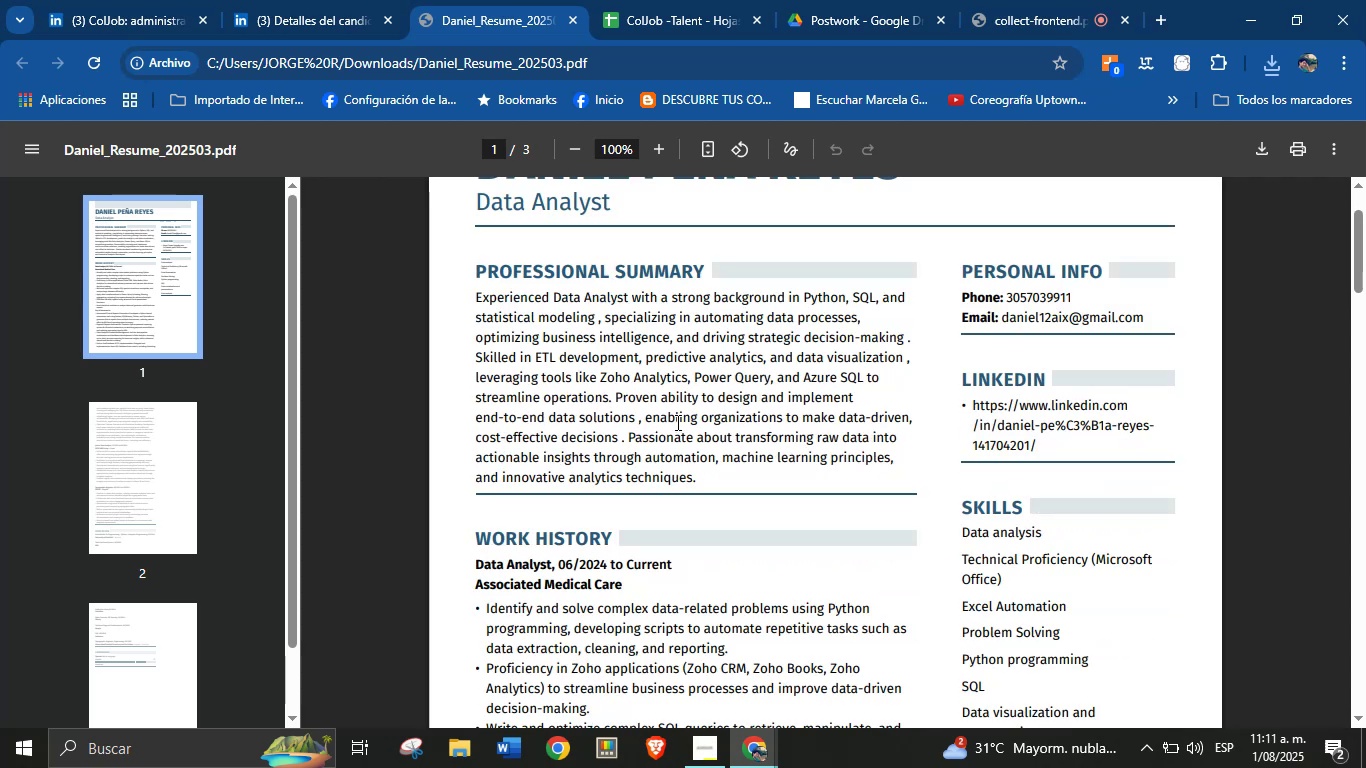 
wait(13.45)
 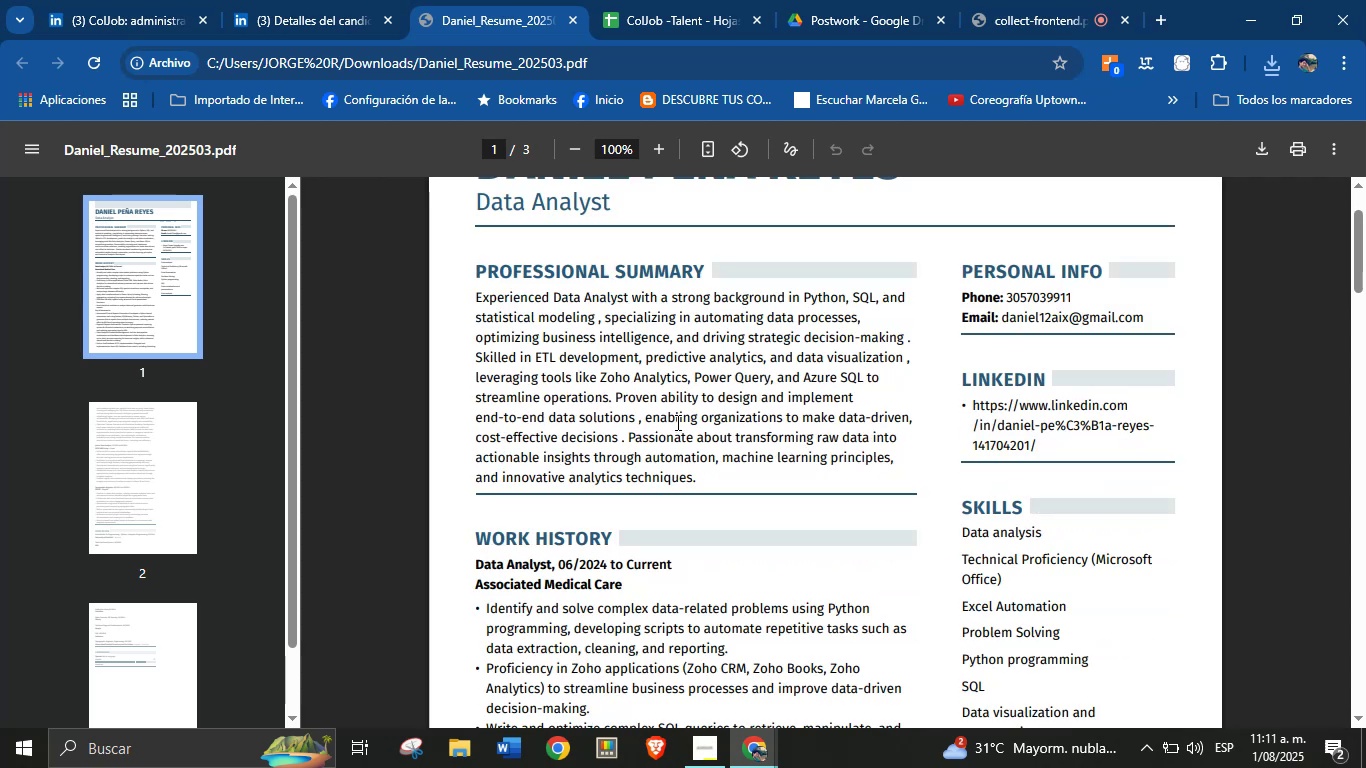 
left_click_drag(start_coordinate=[474, 357], to_coordinate=[705, 488])
 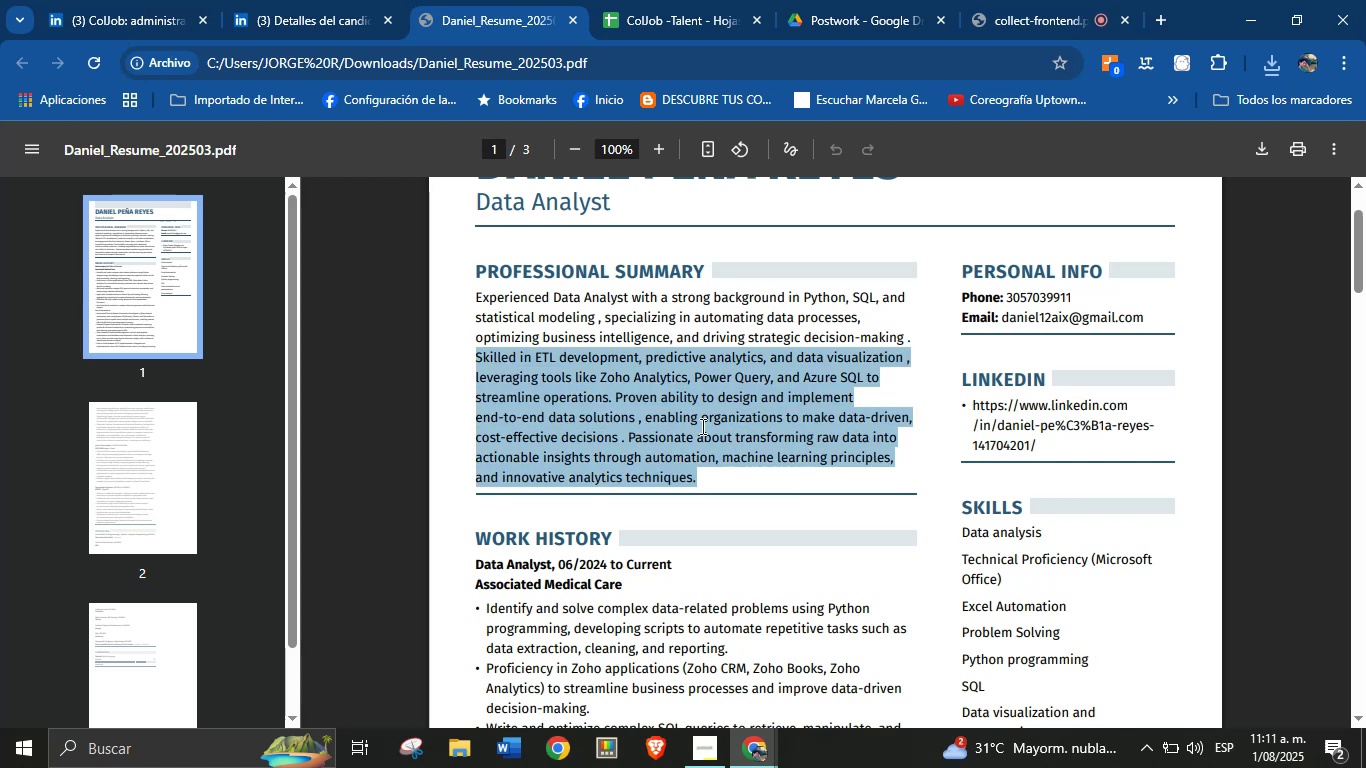 
left_click([678, 330])
 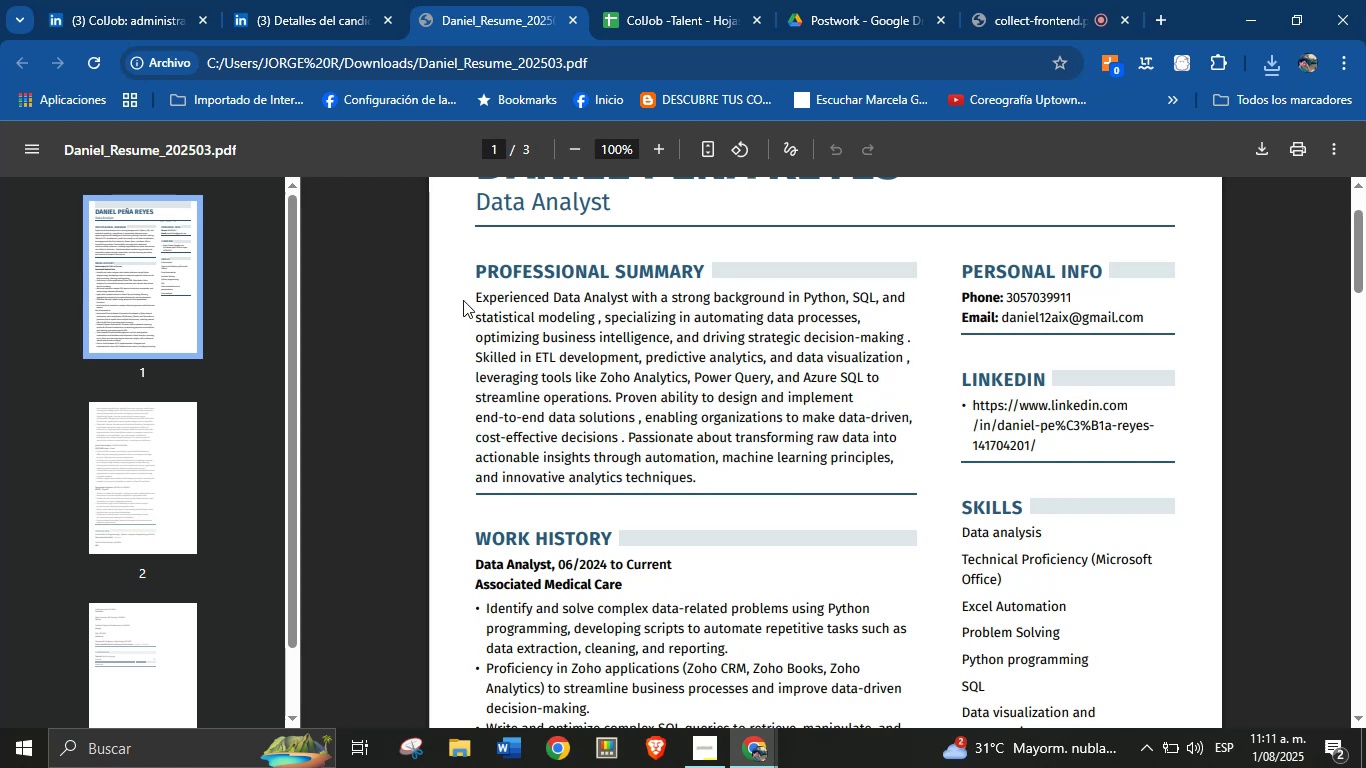 
left_click_drag(start_coordinate=[472, 298], to_coordinate=[707, 483])
 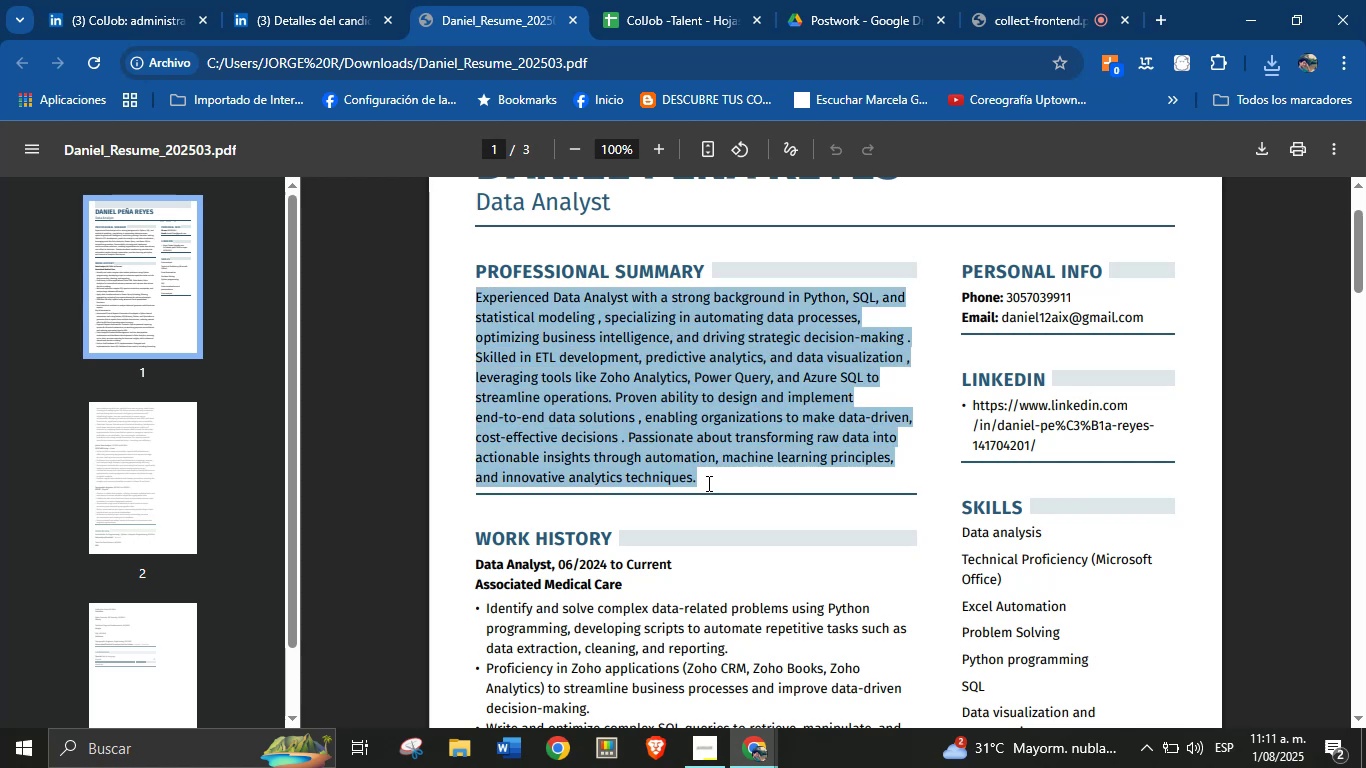 
key(Control+C)
 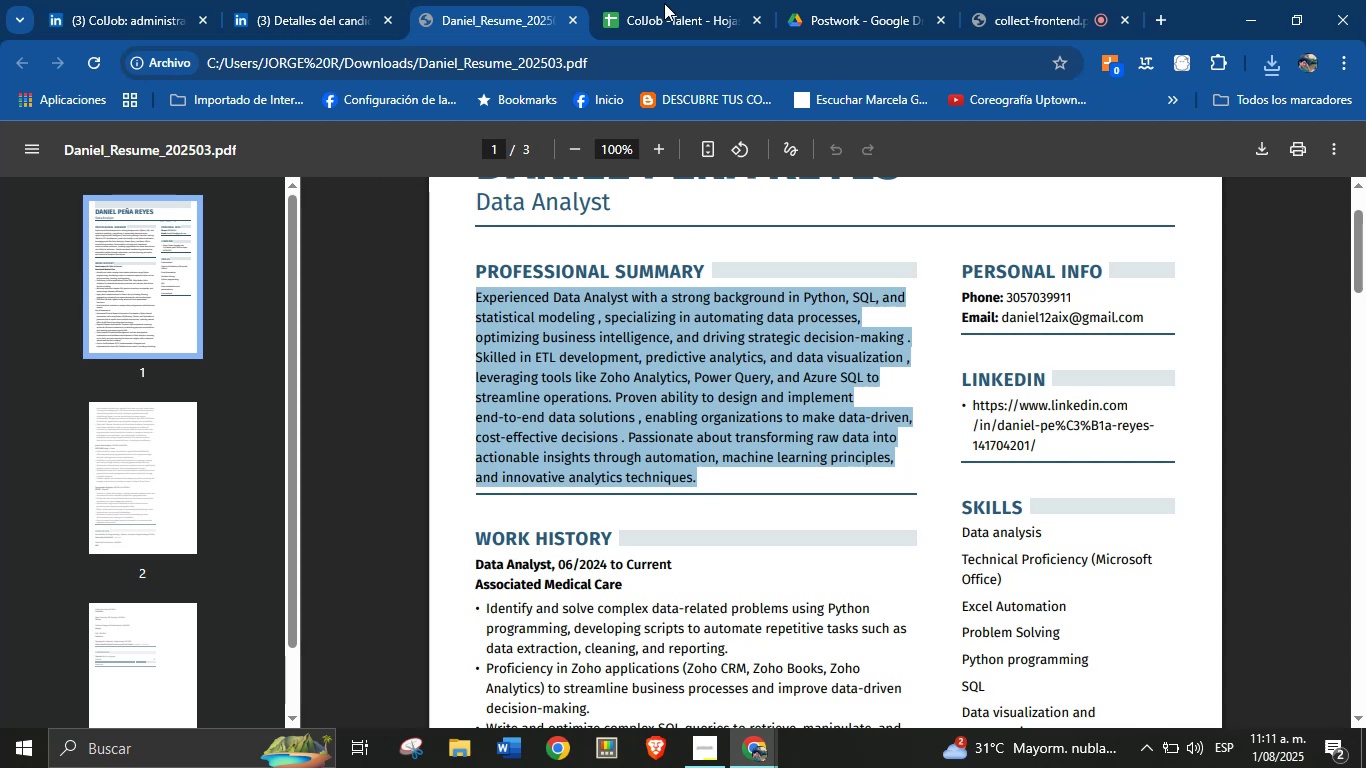 
left_click([661, 0])
 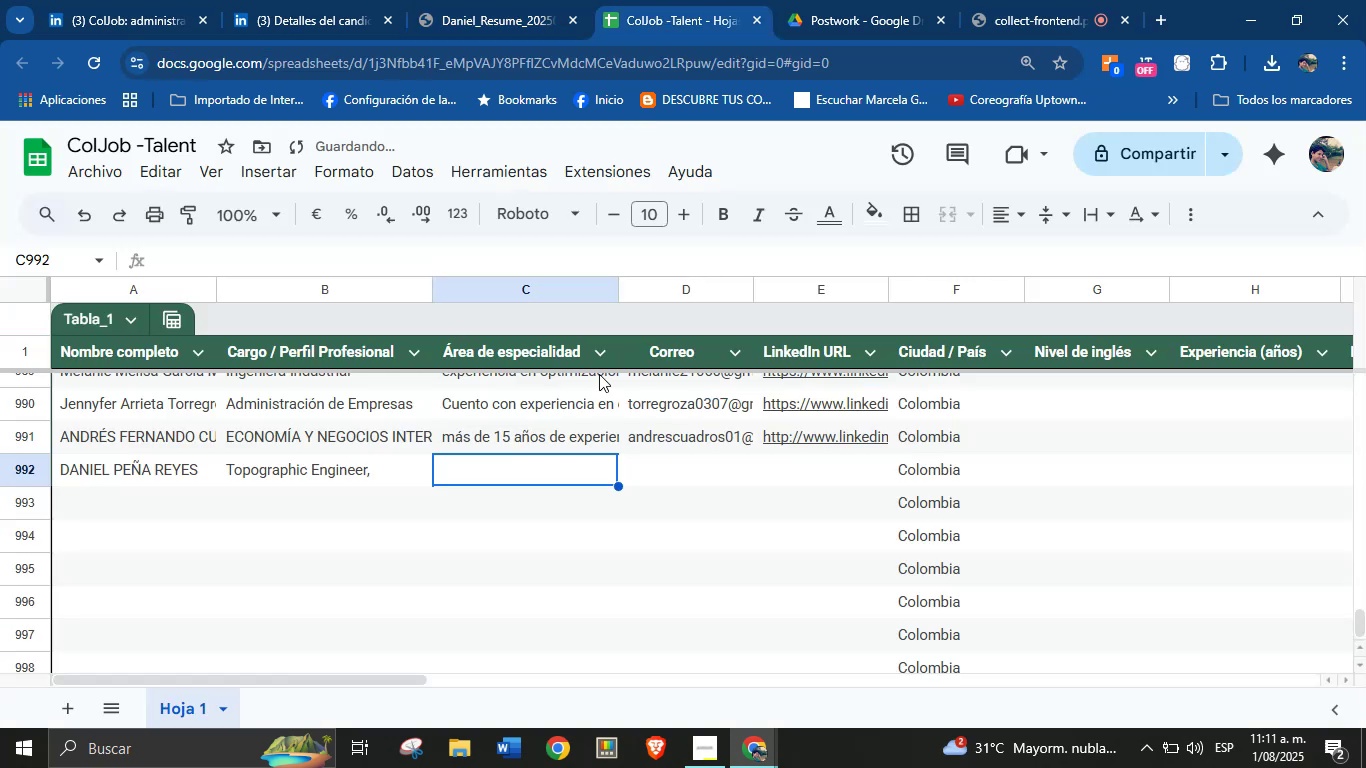 
key(Control+V)
 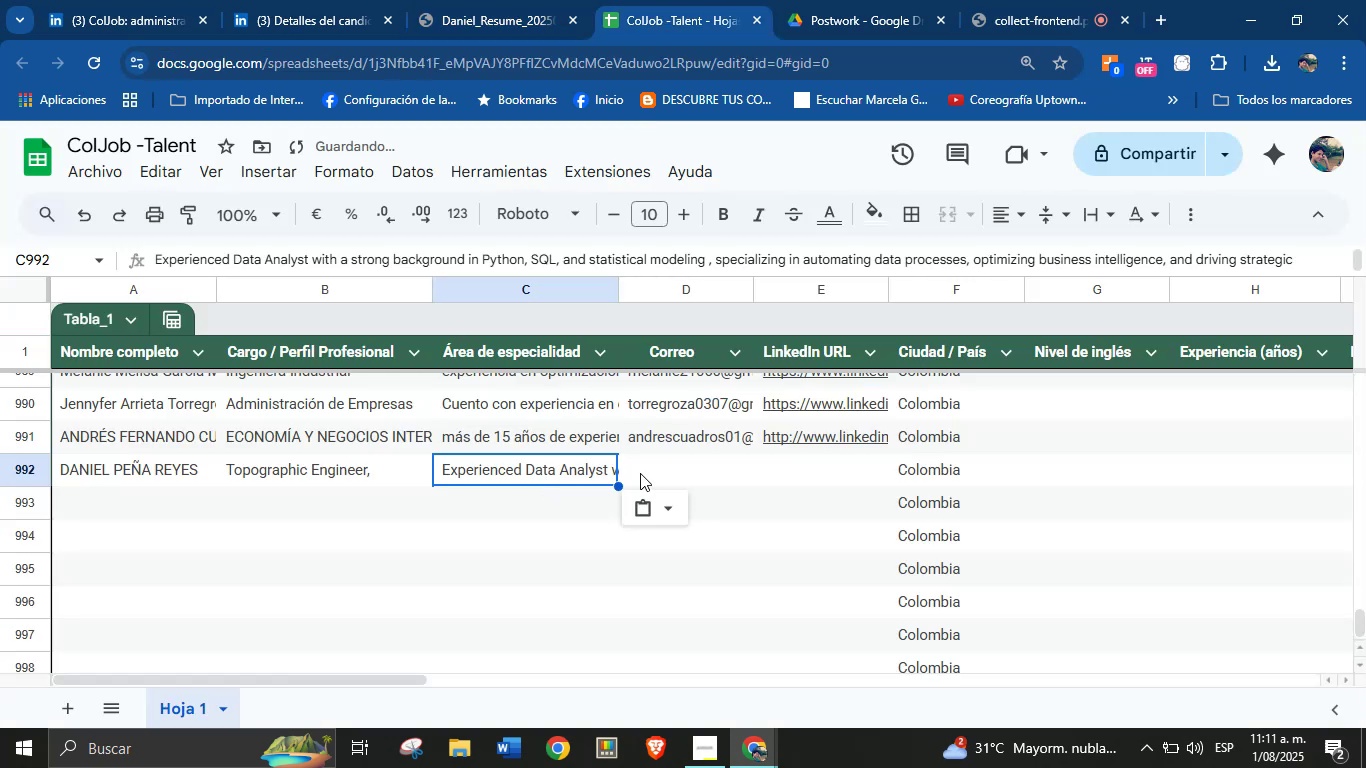 
left_click([641, 473])
 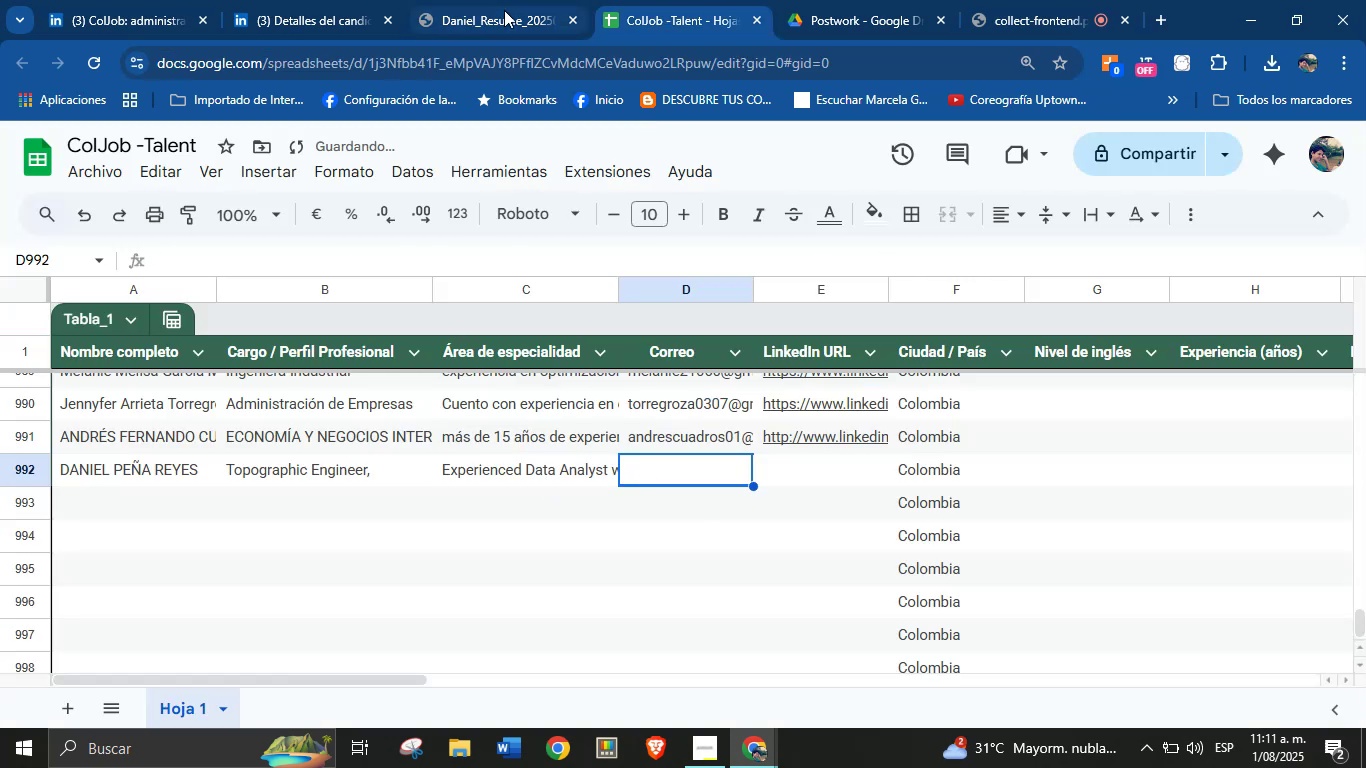 
double_click([694, 351])
 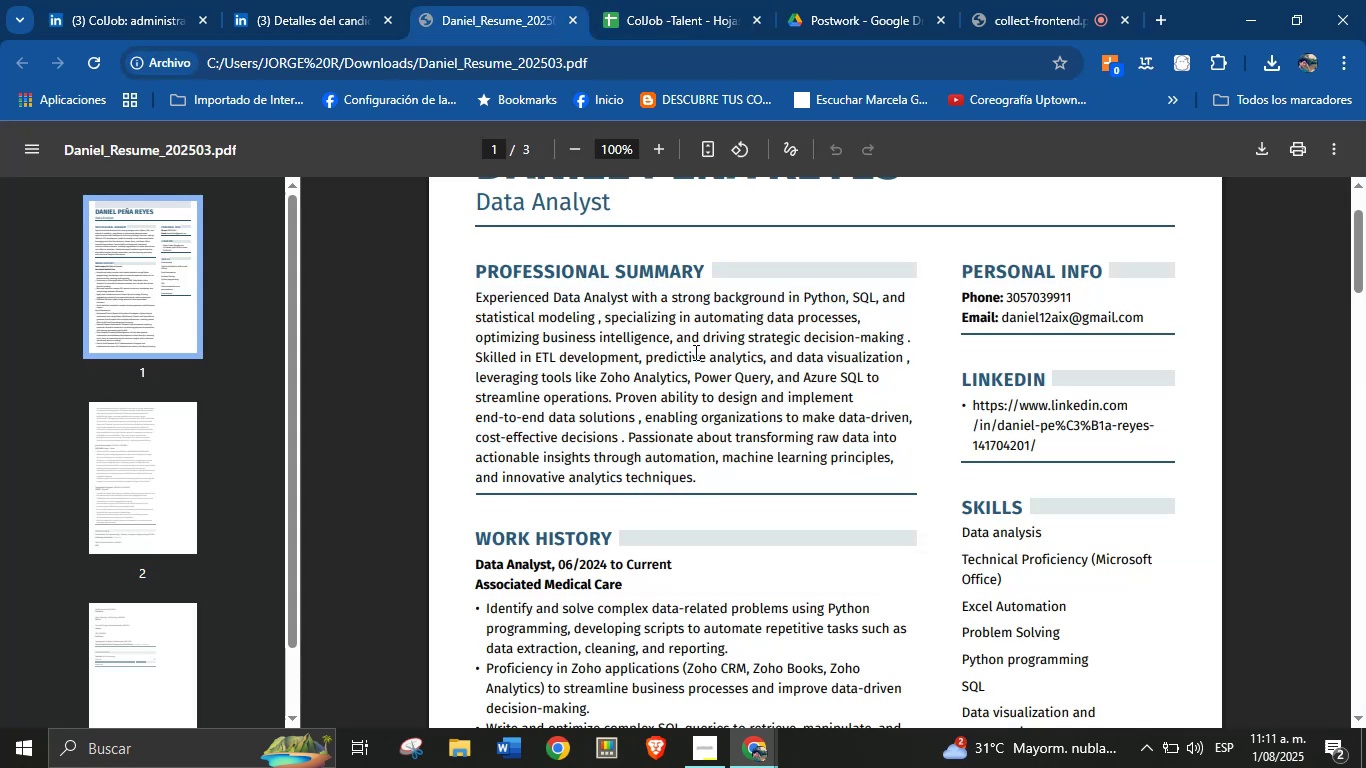 
scroll: coordinate [740, 386], scroll_direction: up, amount: 2.0
 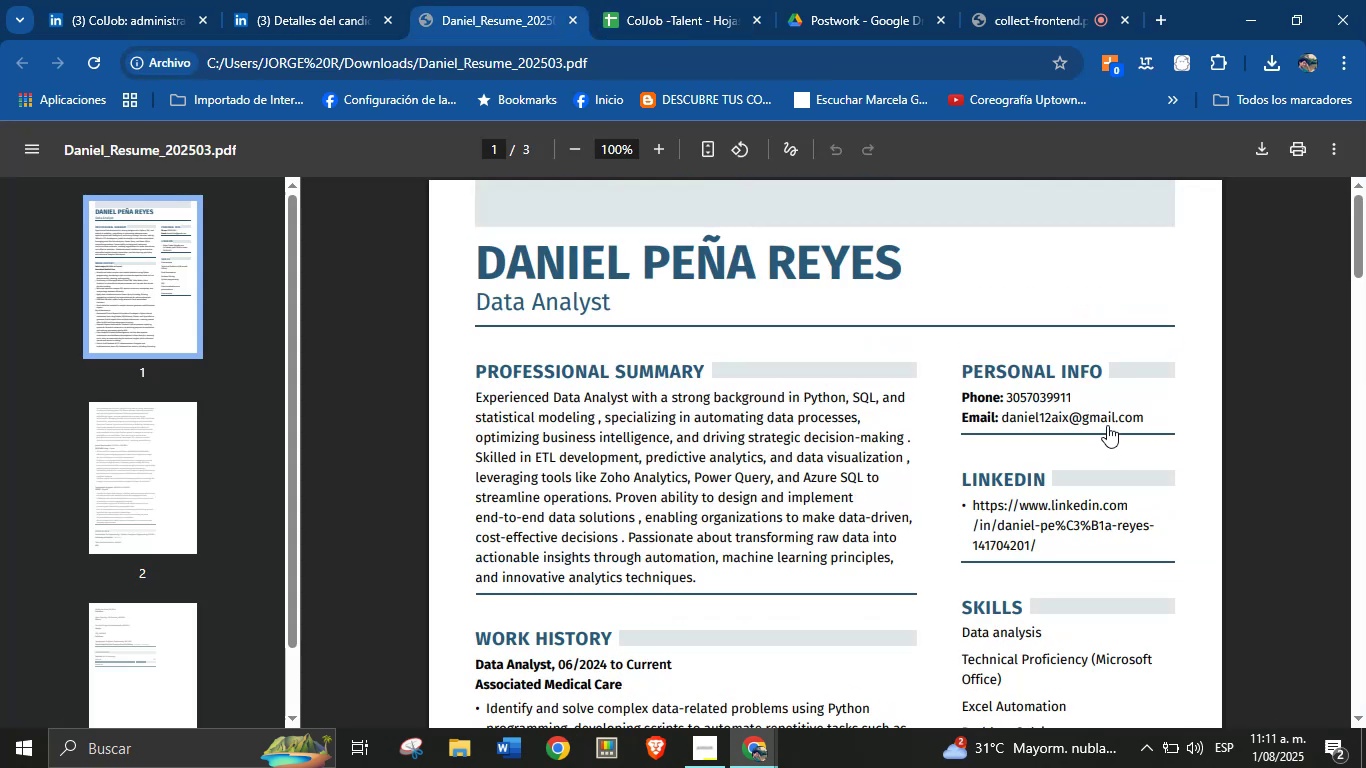 
right_click([1109, 417])
 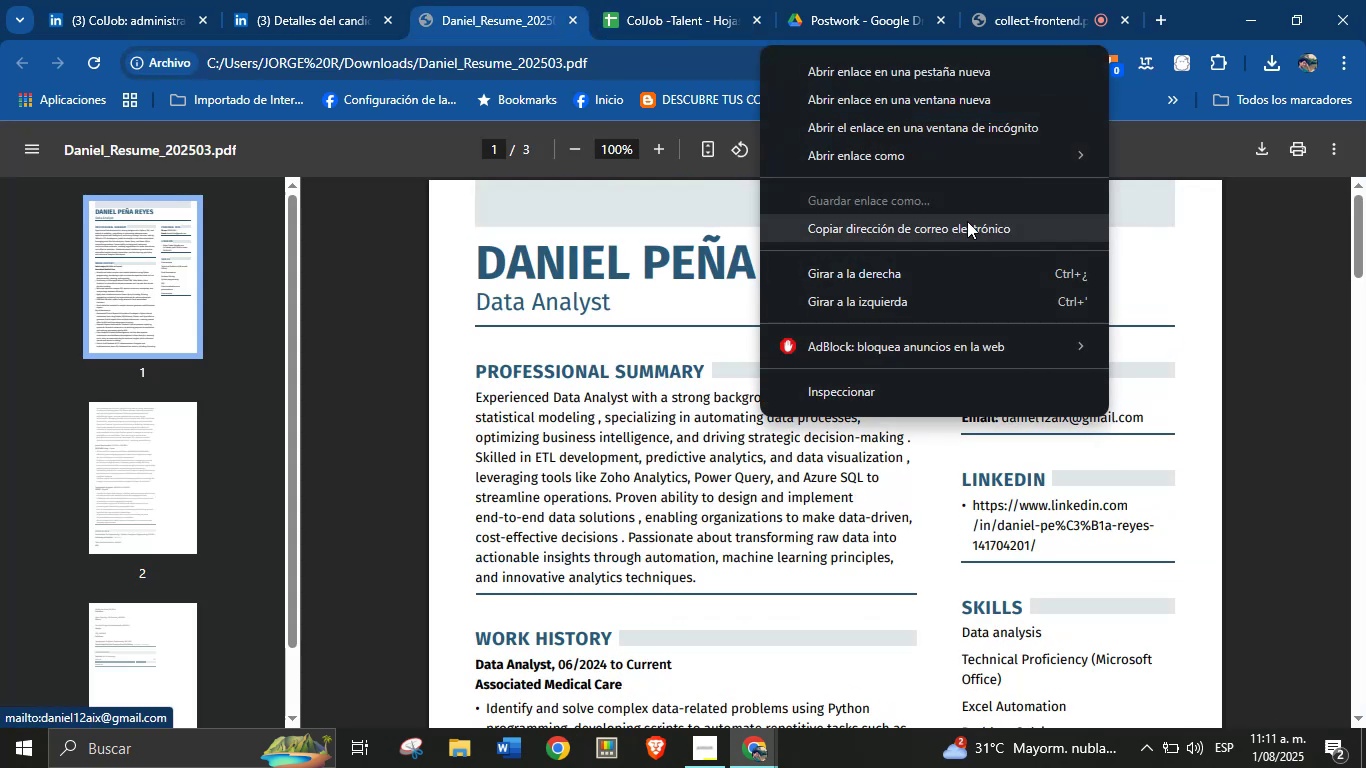 
left_click([966, 219])
 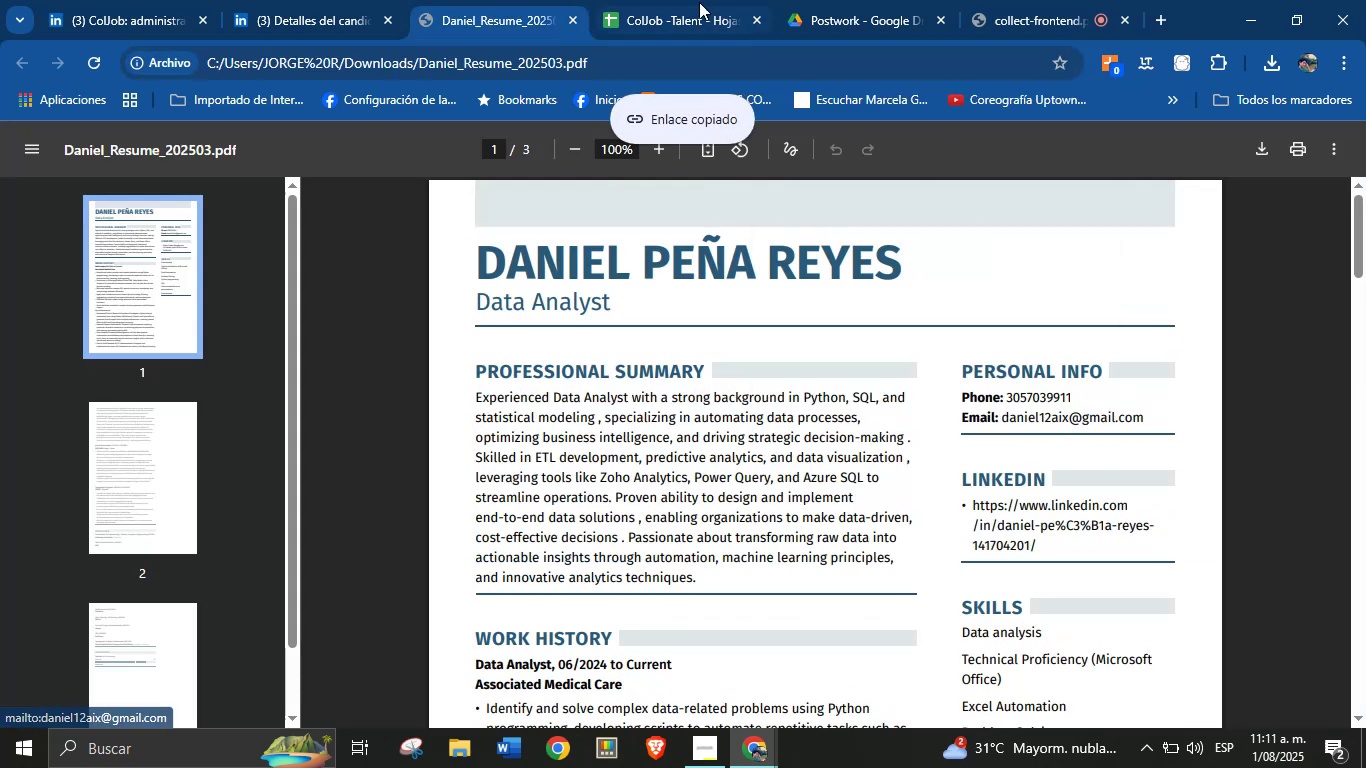 
left_click([688, 0])
 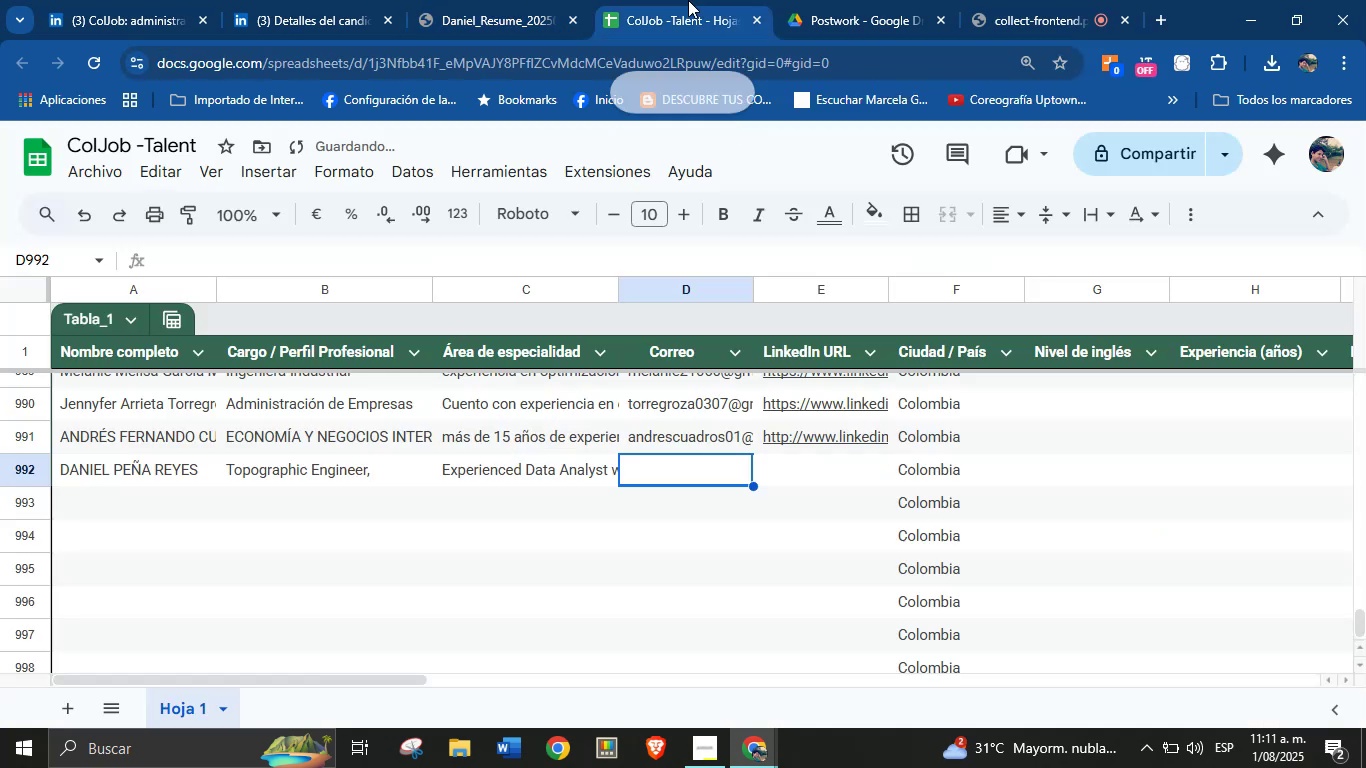 
key(Control+V)
 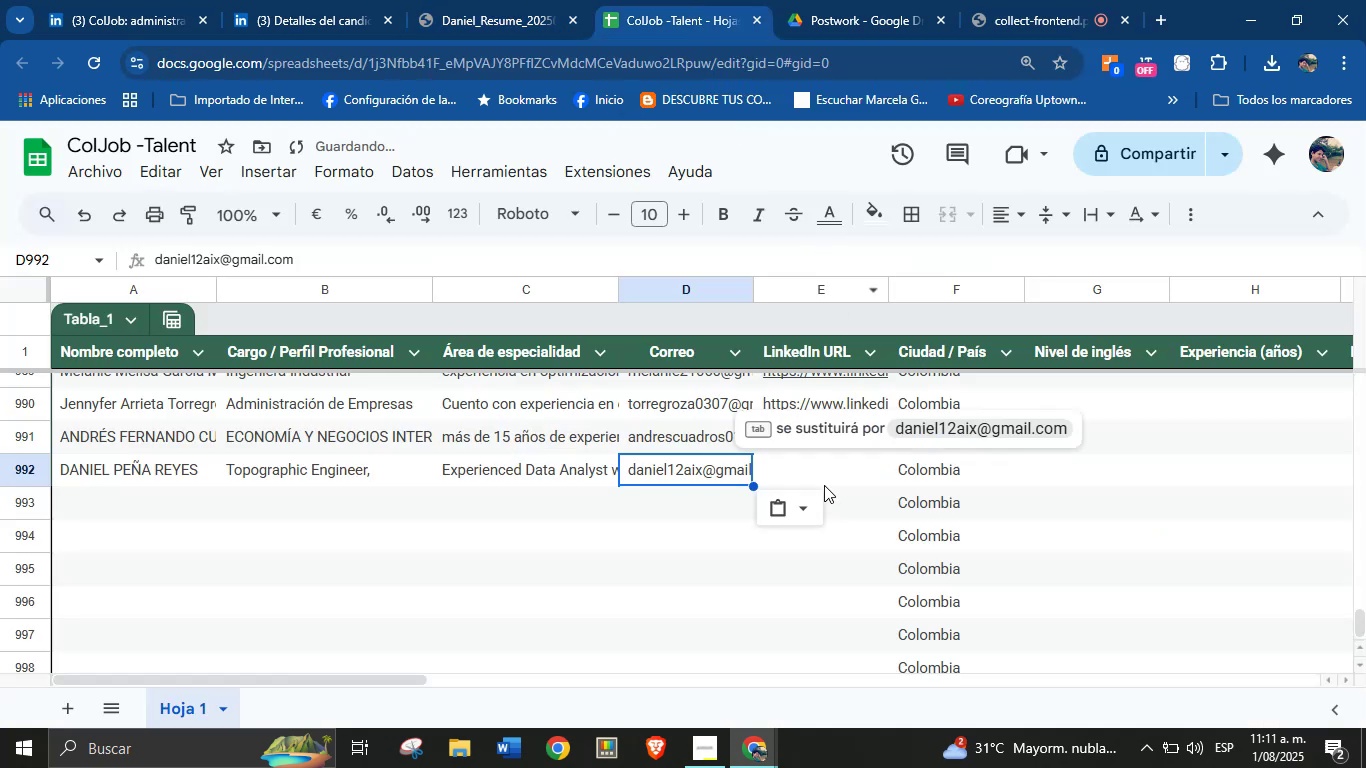 
left_click([824, 471])
 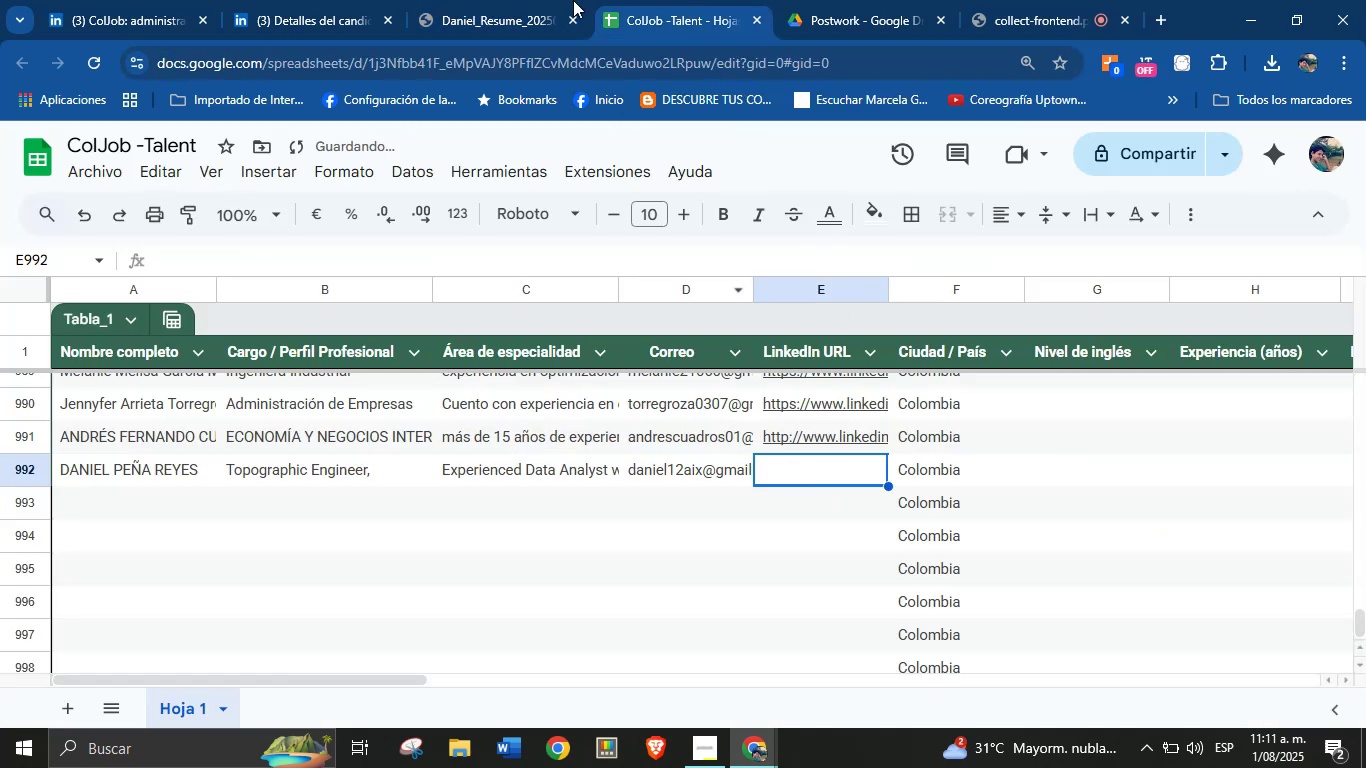 
left_click([492, 0])
 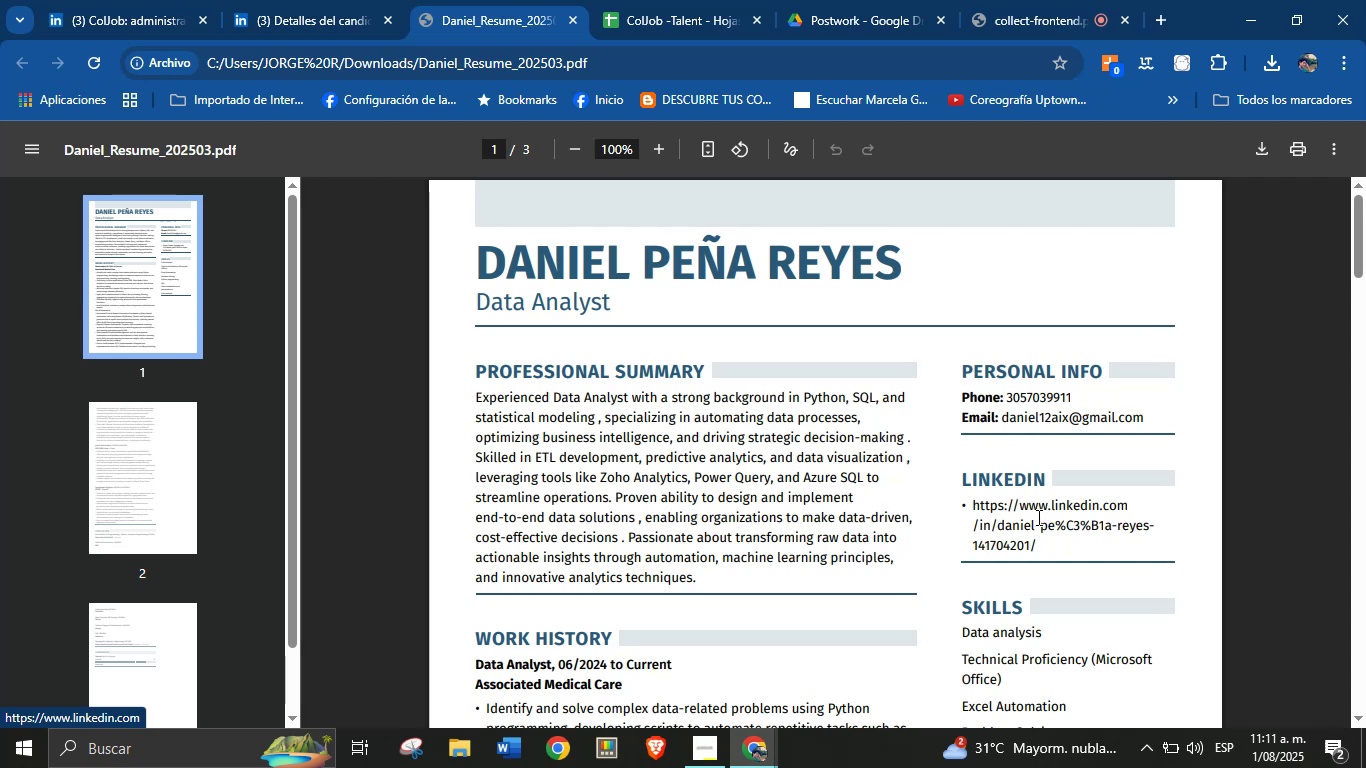 
right_click([1045, 509])
 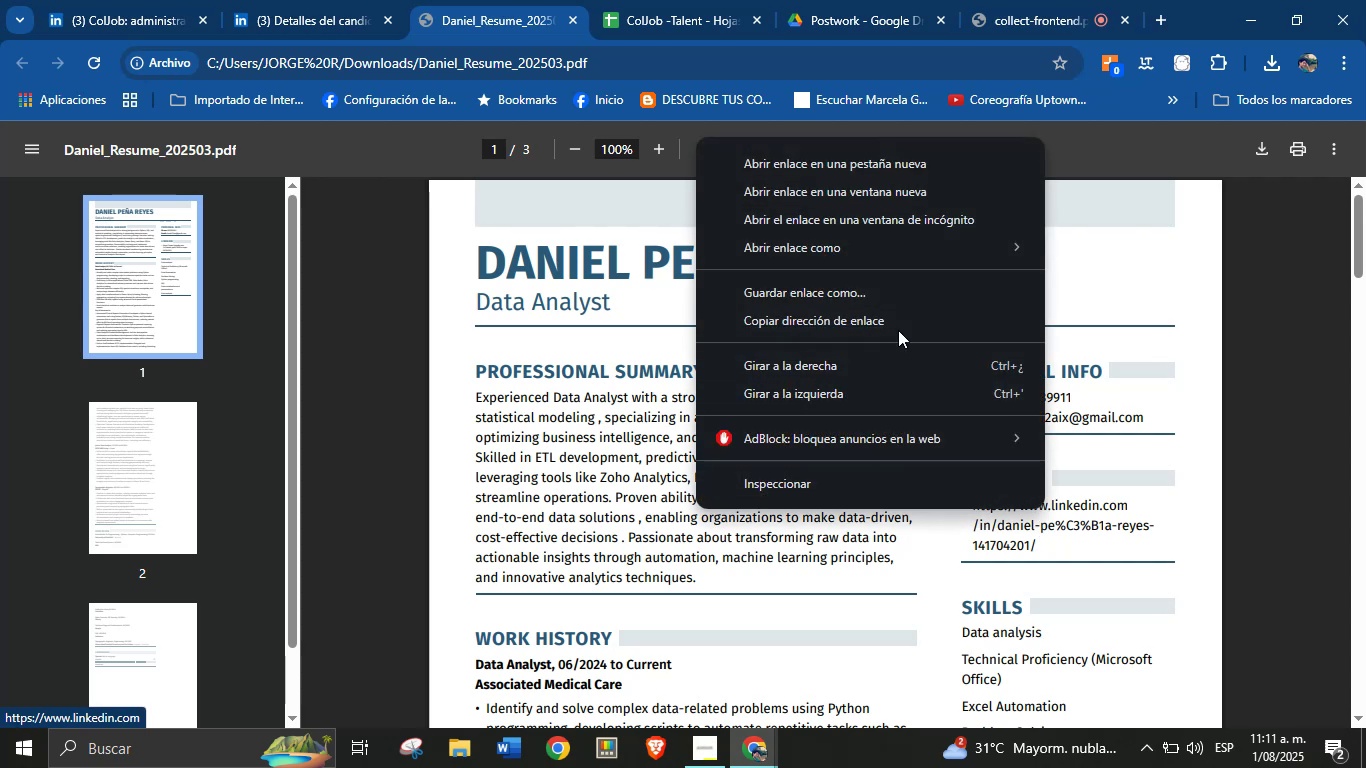 
left_click([889, 320])
 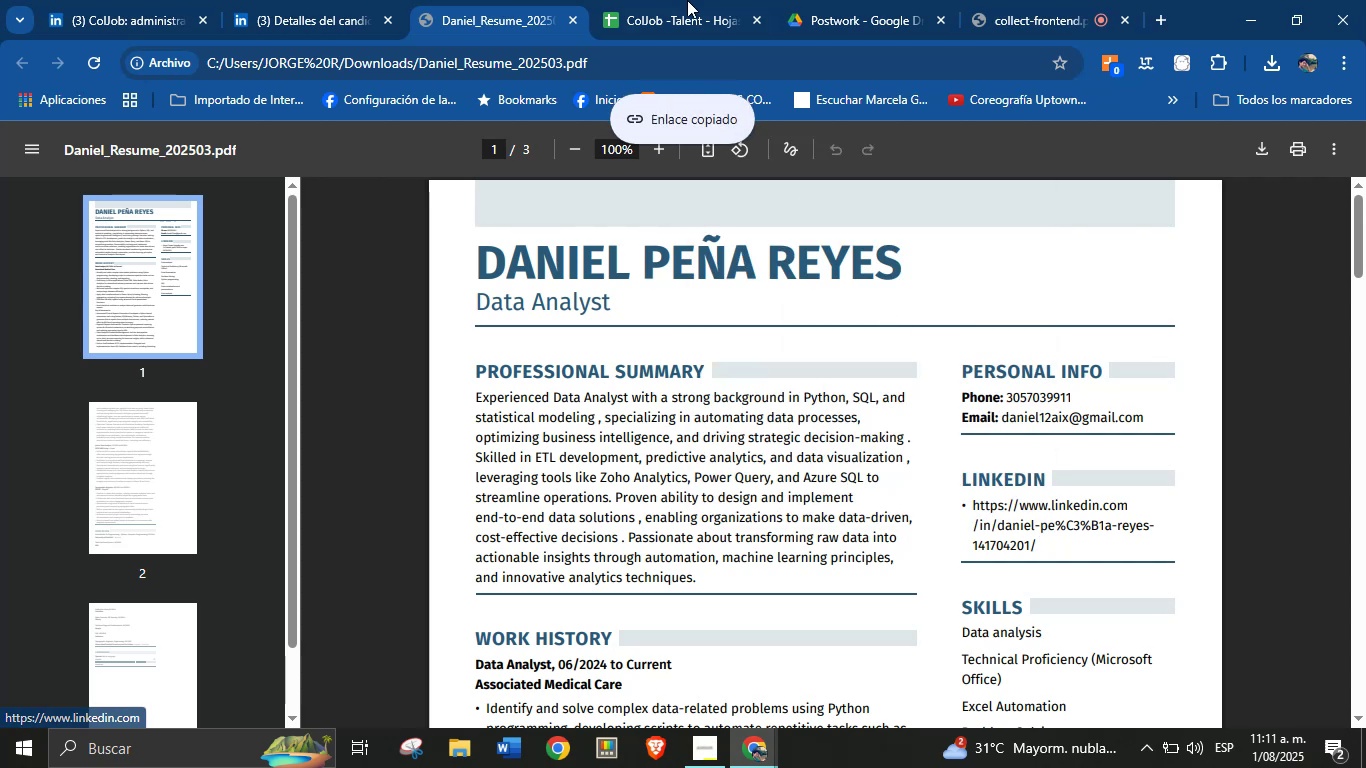 
left_click([660, 0])
 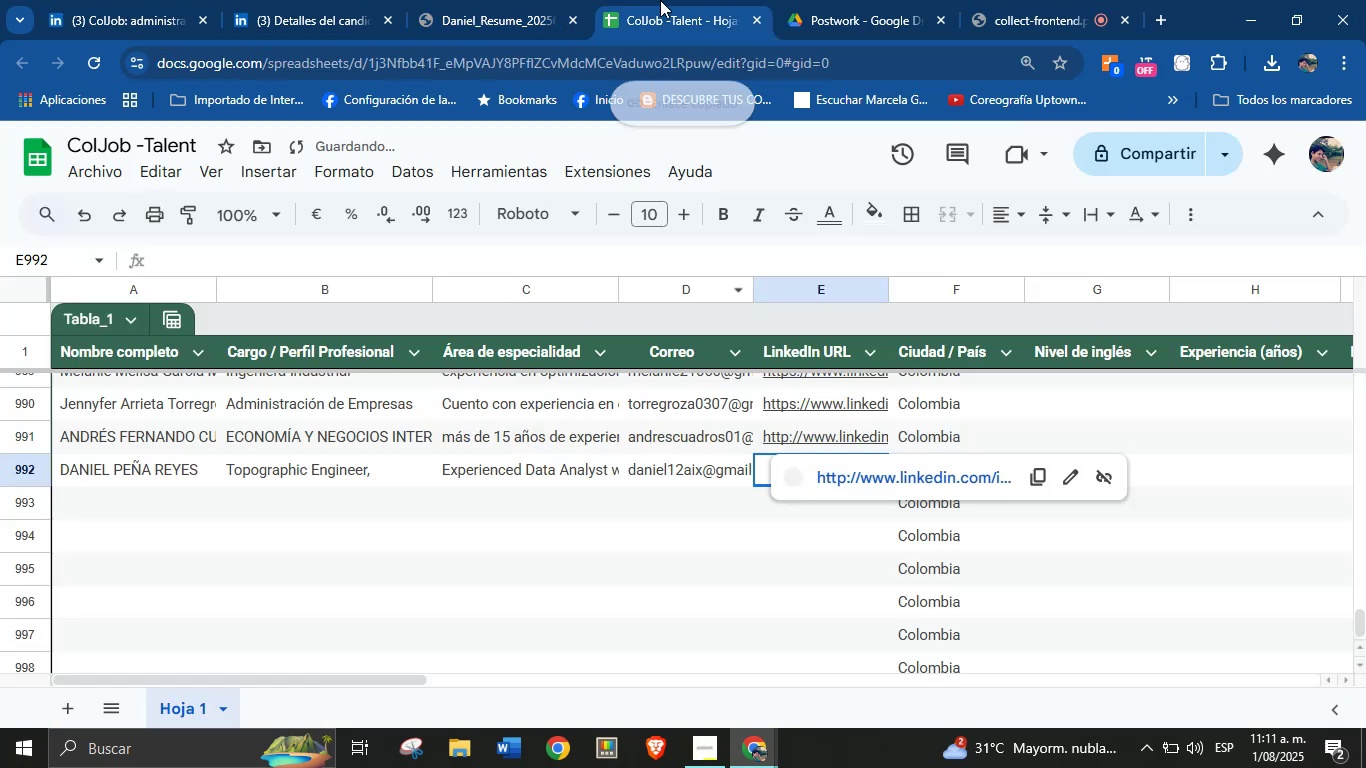 
key(Control+V)
 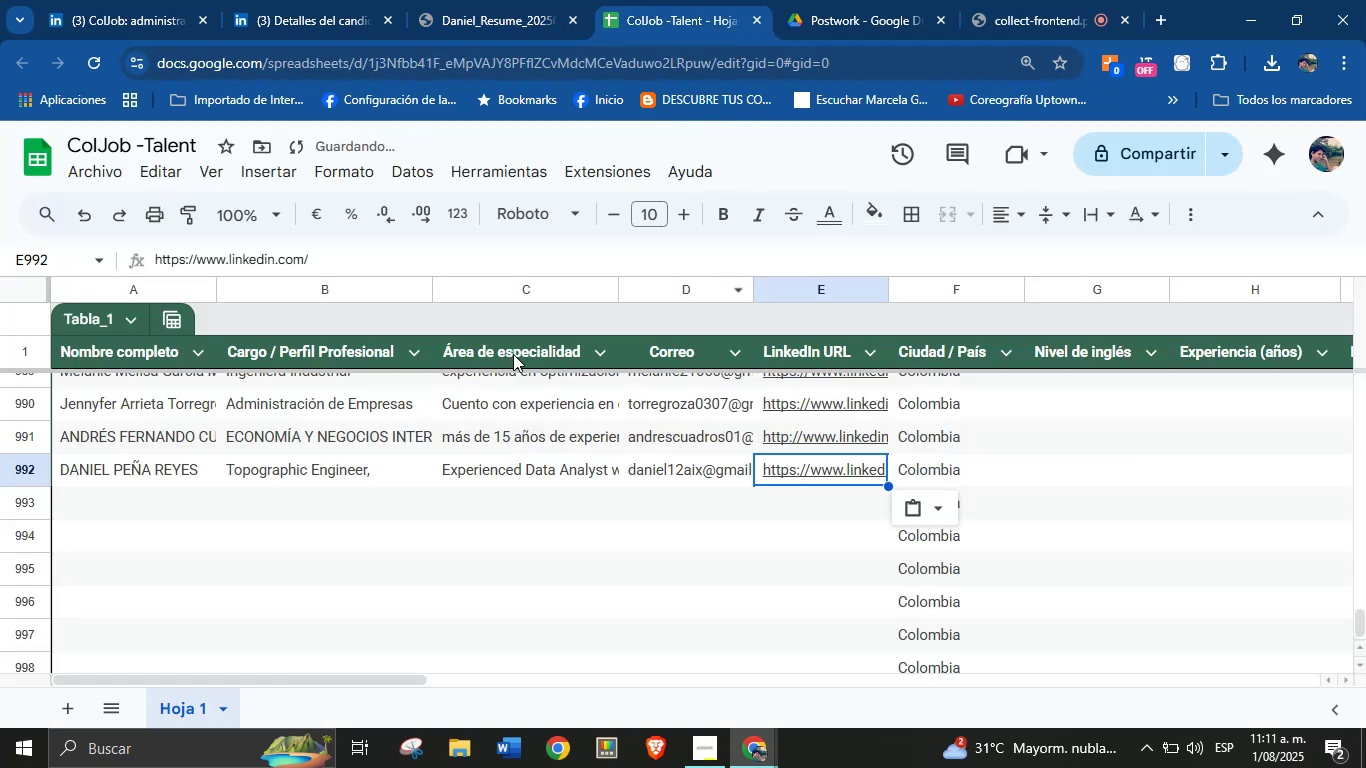 
key(Control+Z)
 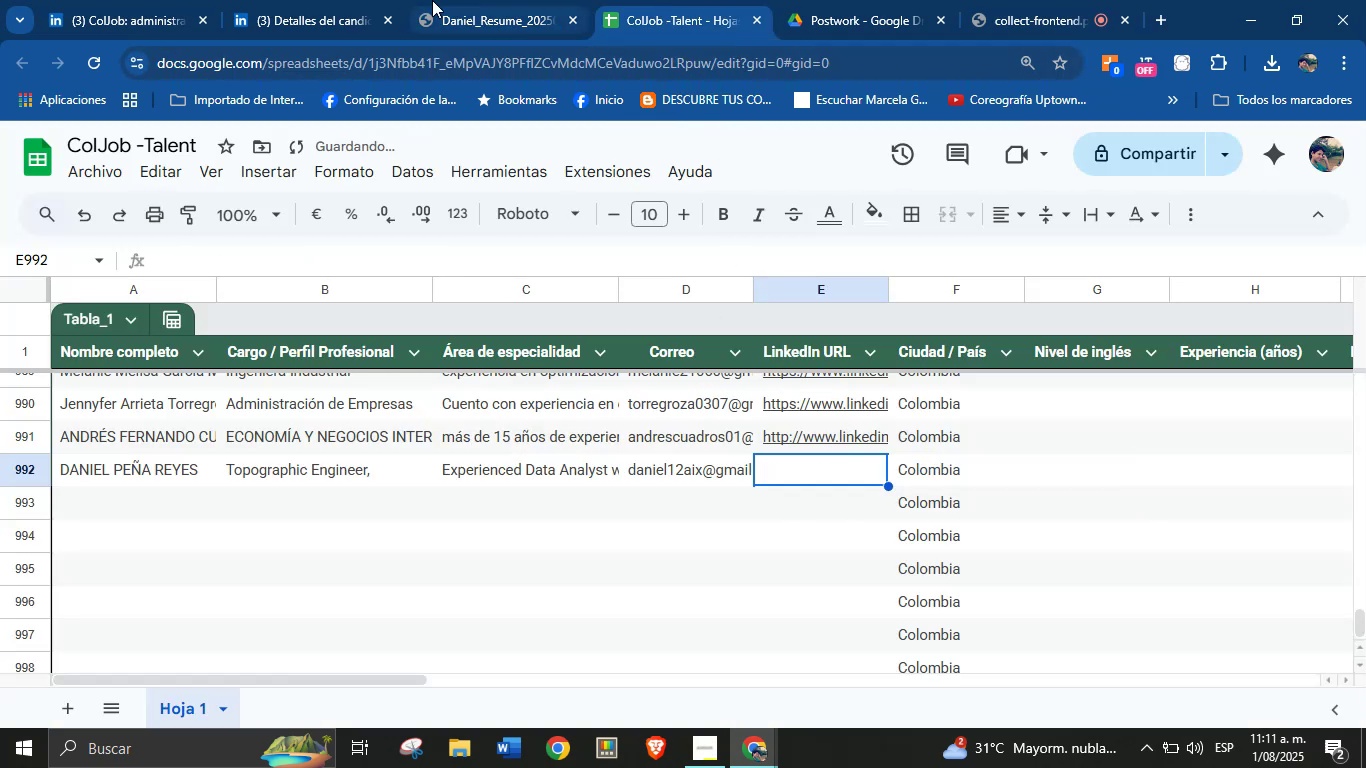 
left_click([362, 0])
 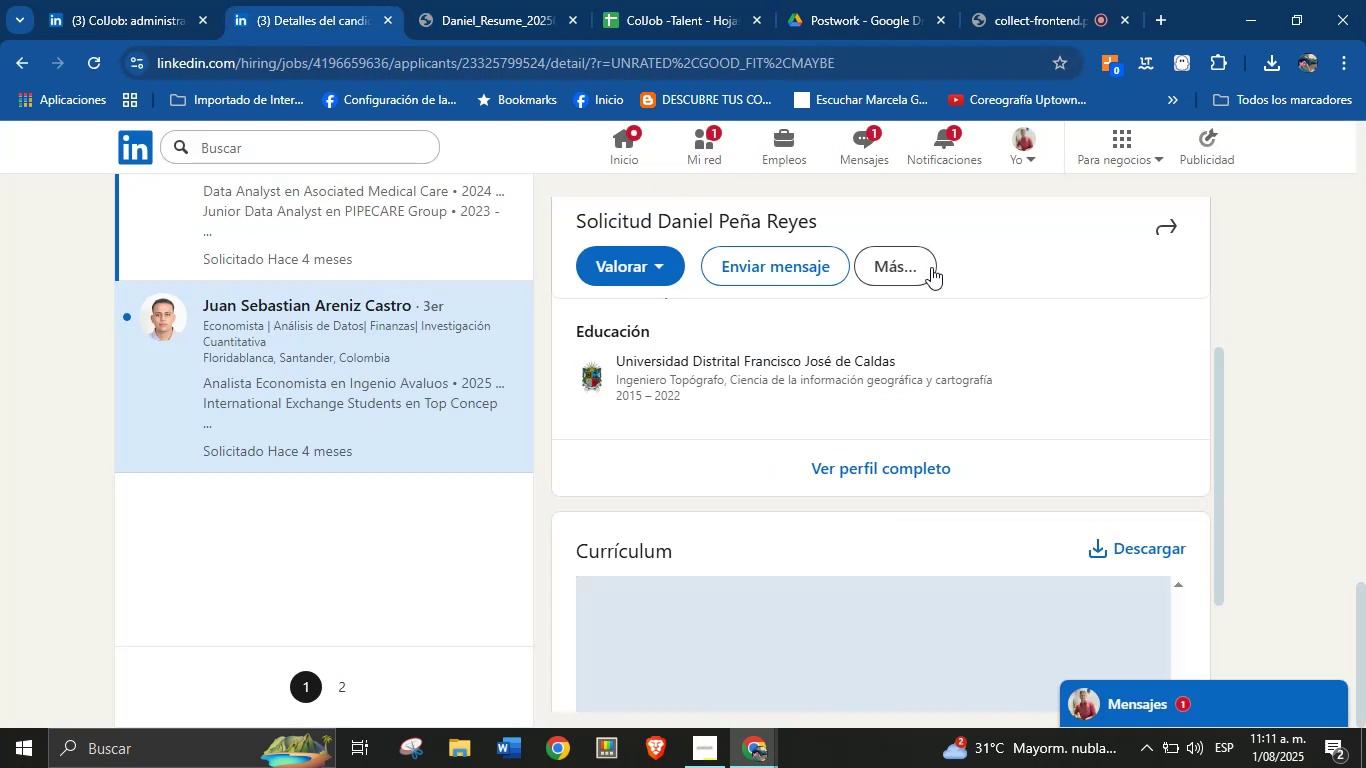 
left_click([926, 268])
 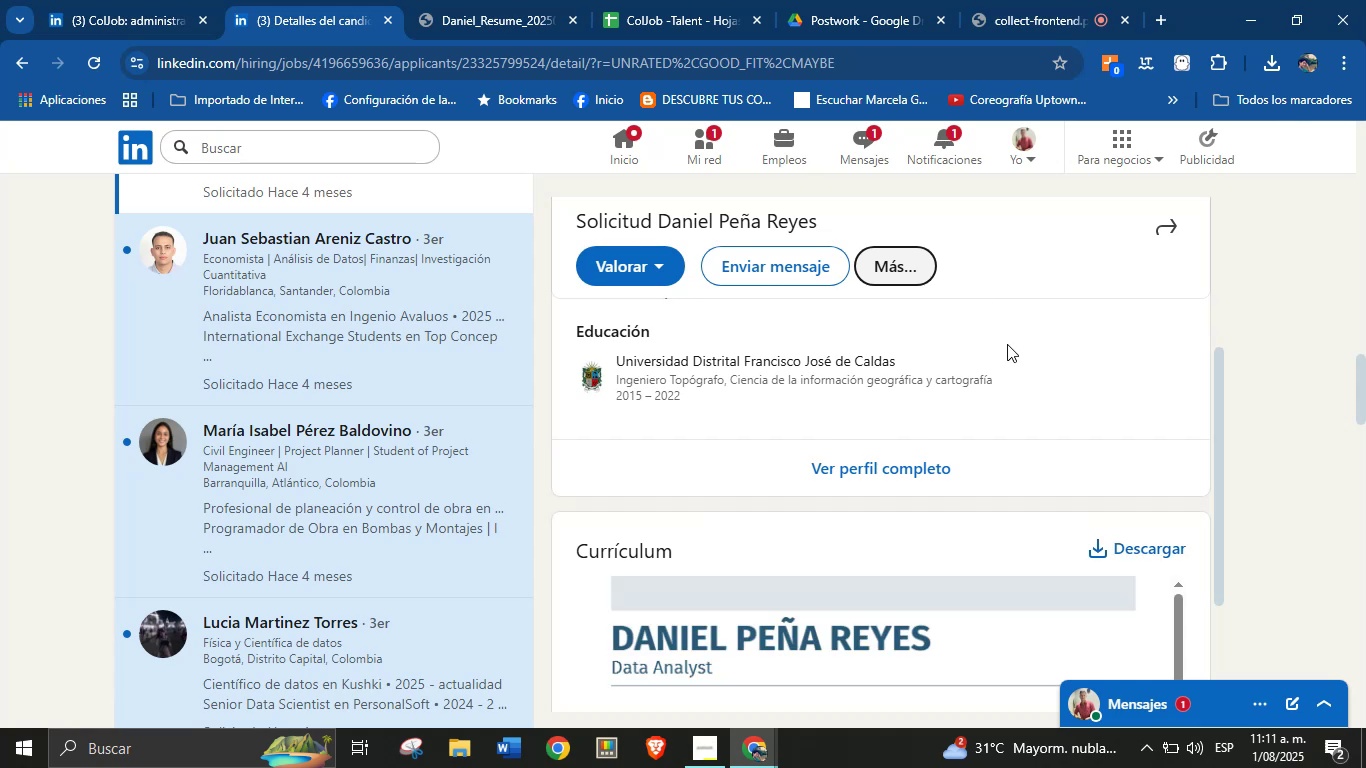 
wait(5.8)
 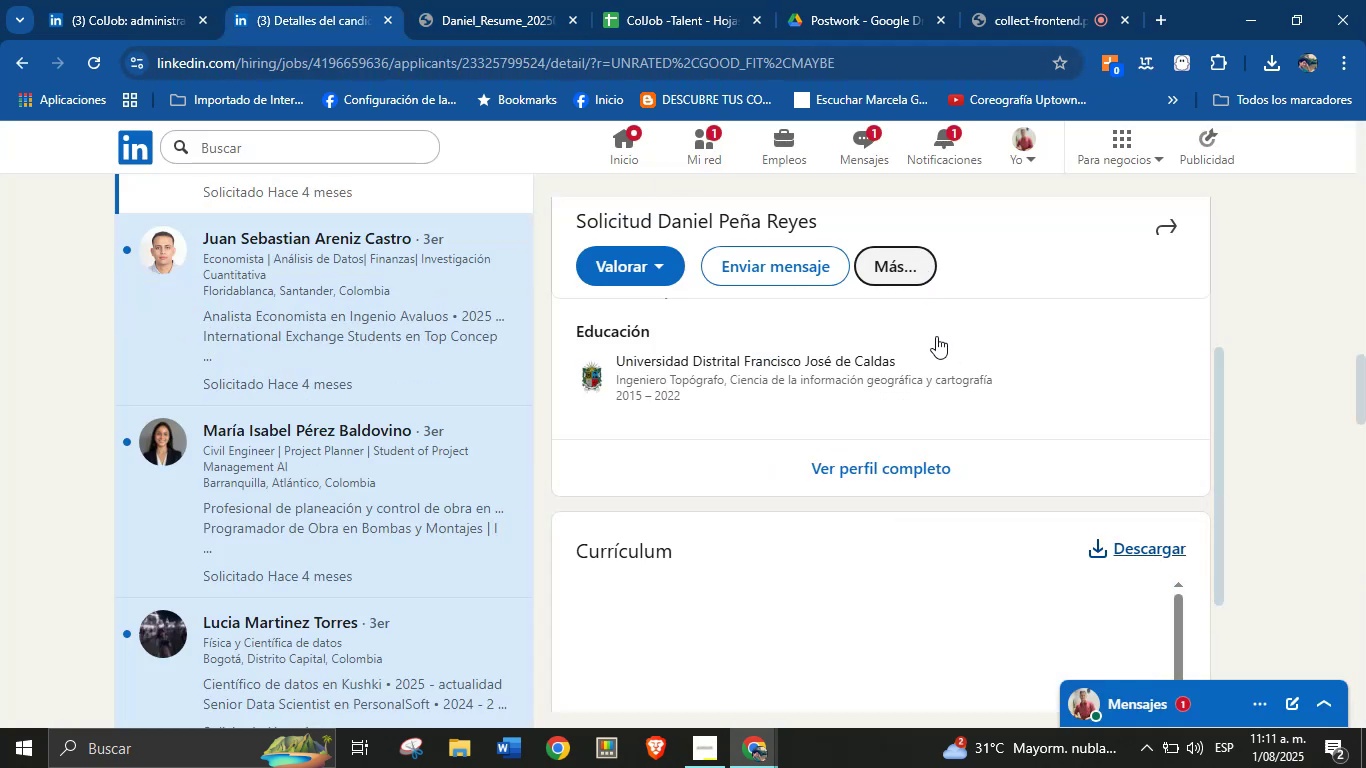 
right_click([983, 332])
 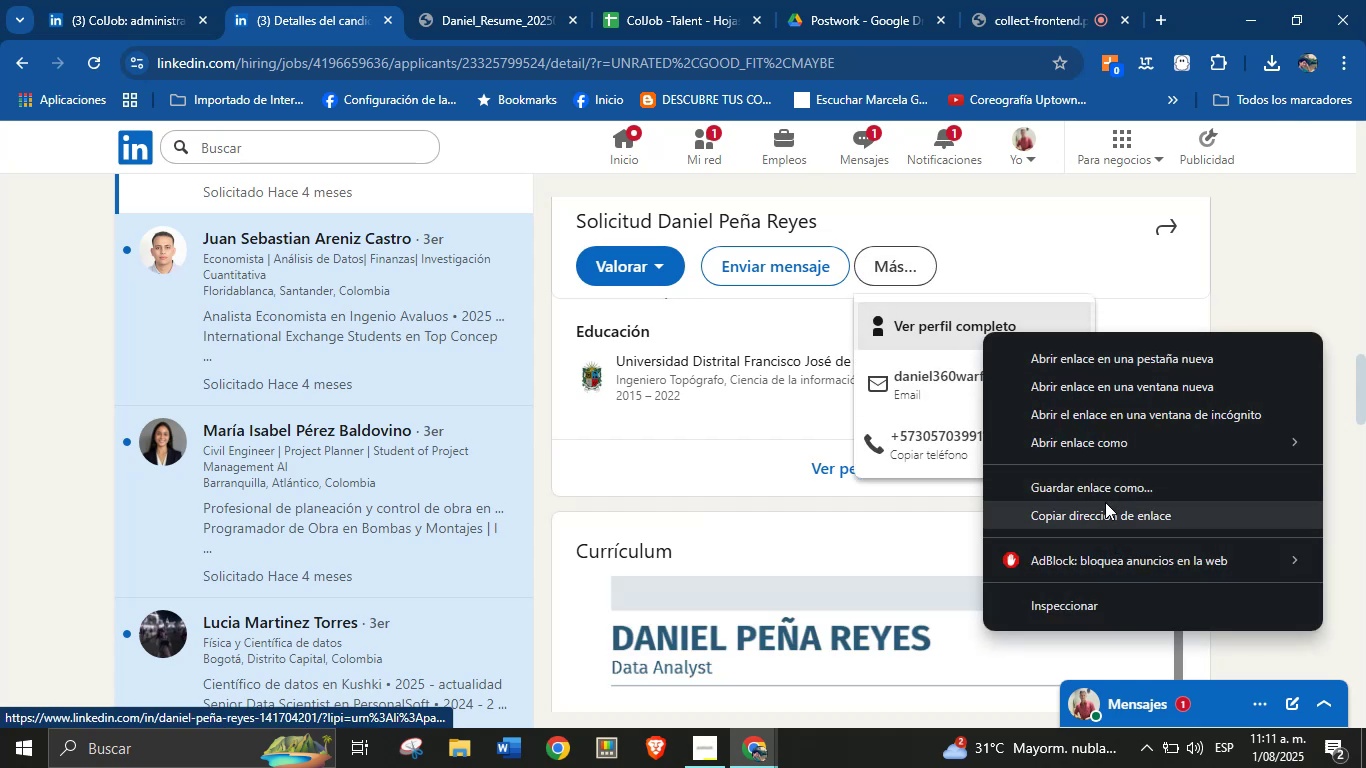 
left_click([1105, 515])
 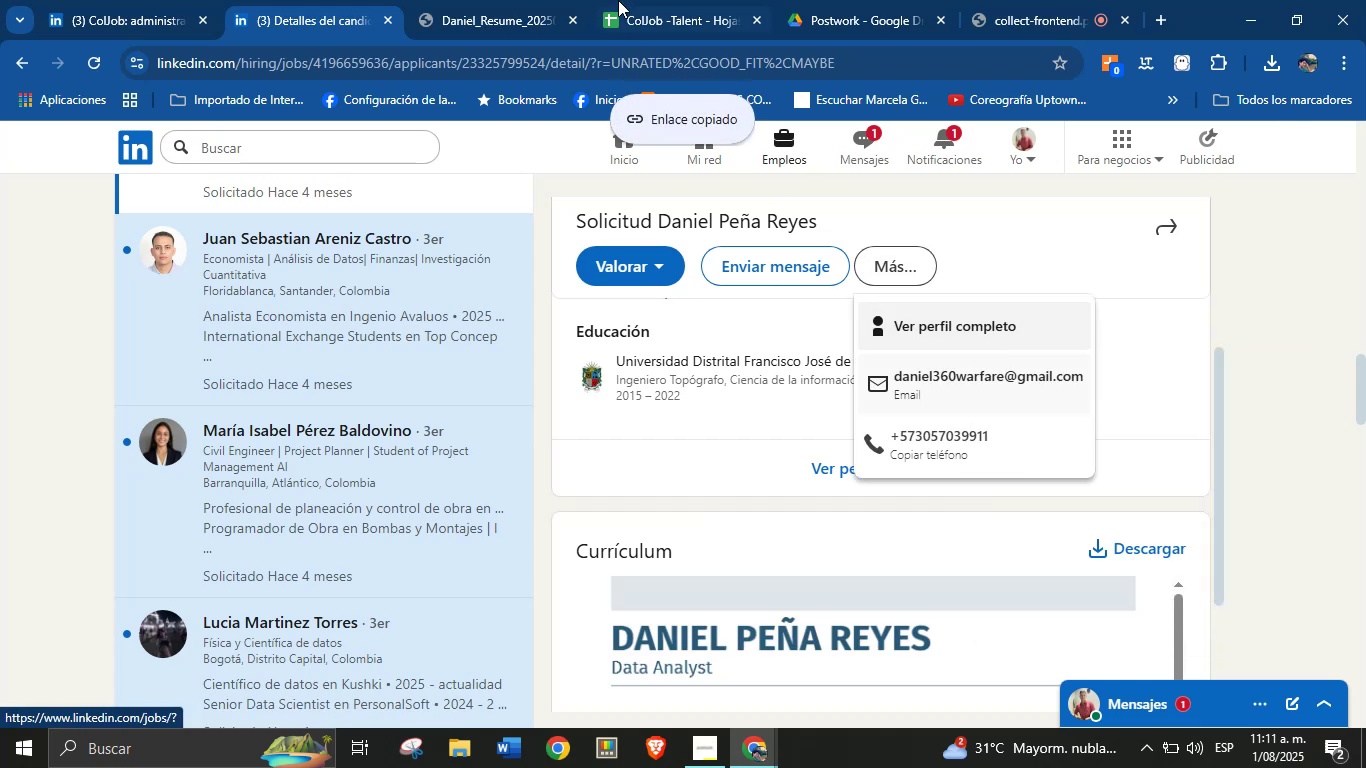 
left_click([646, 0])
 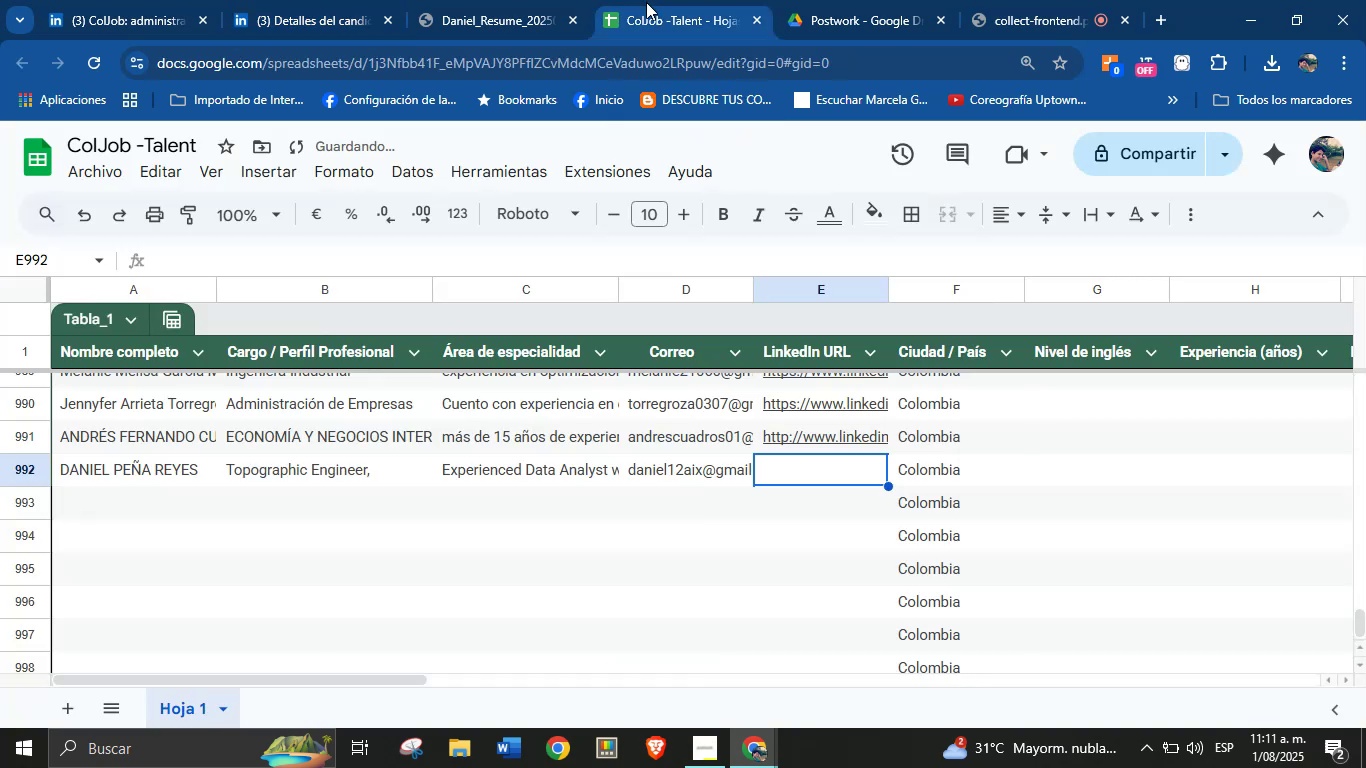 
key(Control+V)
 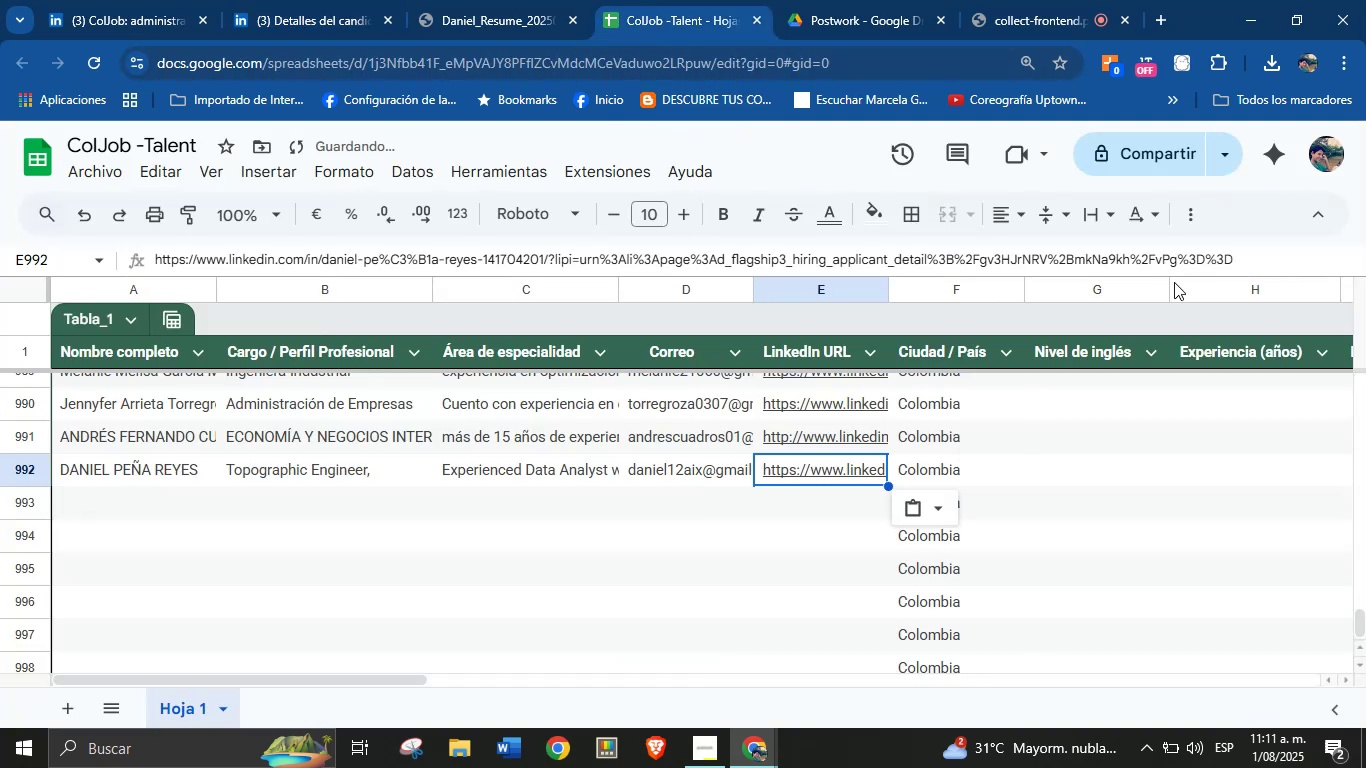 
left_click_drag(start_coordinate=[1240, 257], to_coordinate=[554, 253])
 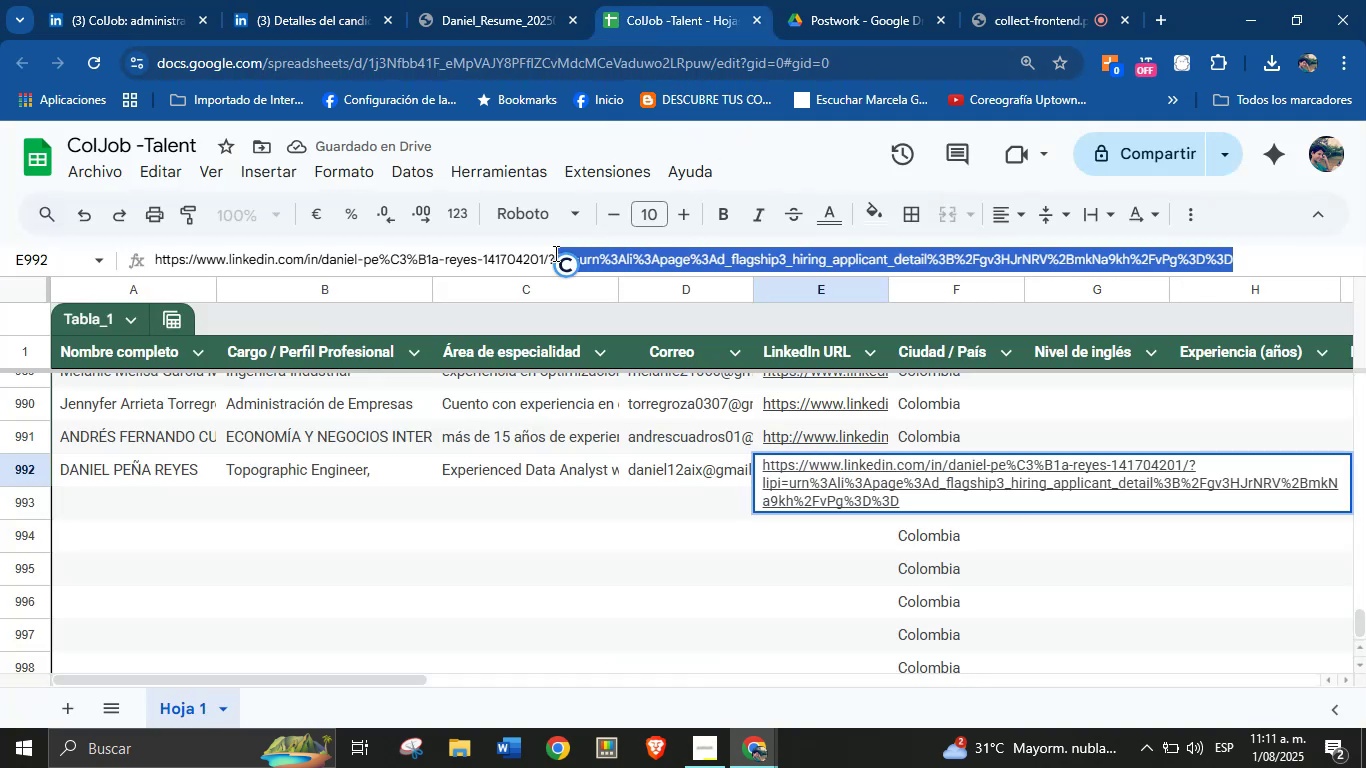 
key(Enter)
 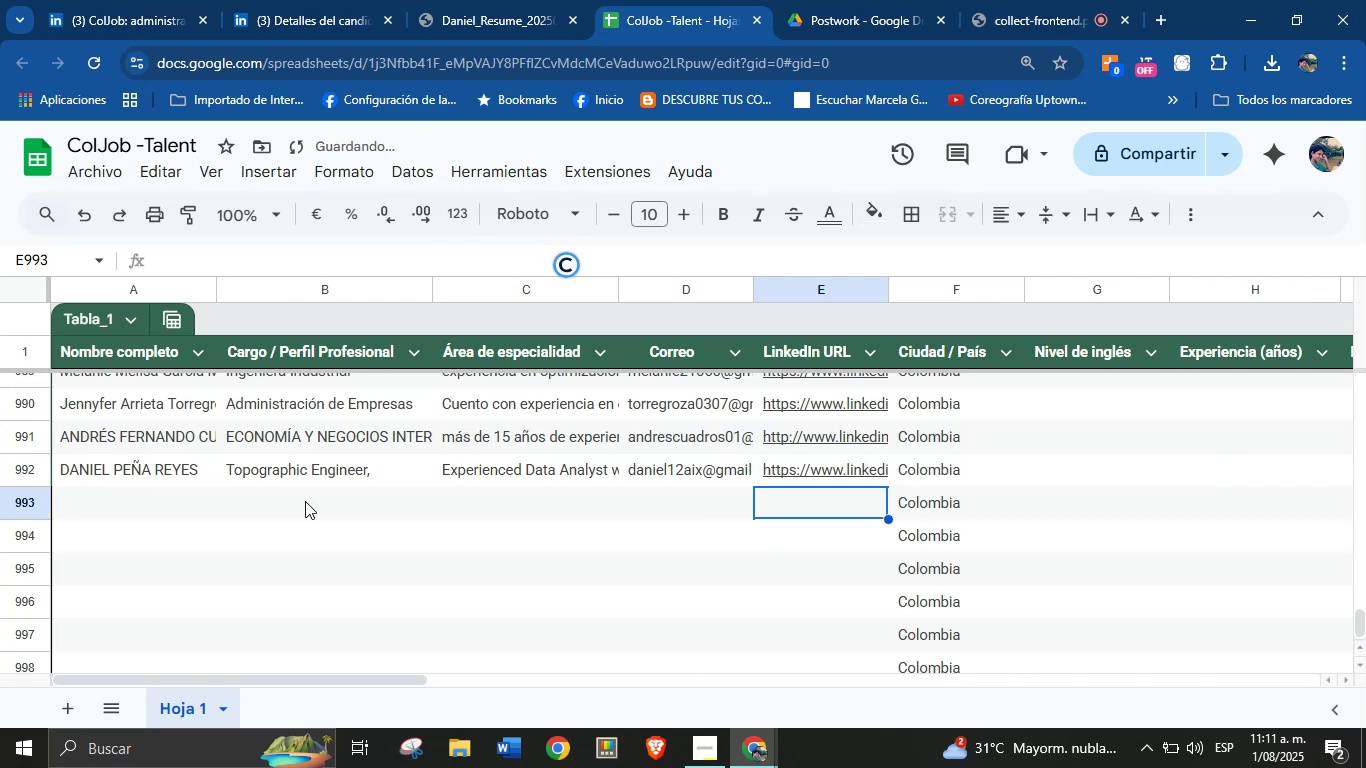 
left_click([162, 493])
 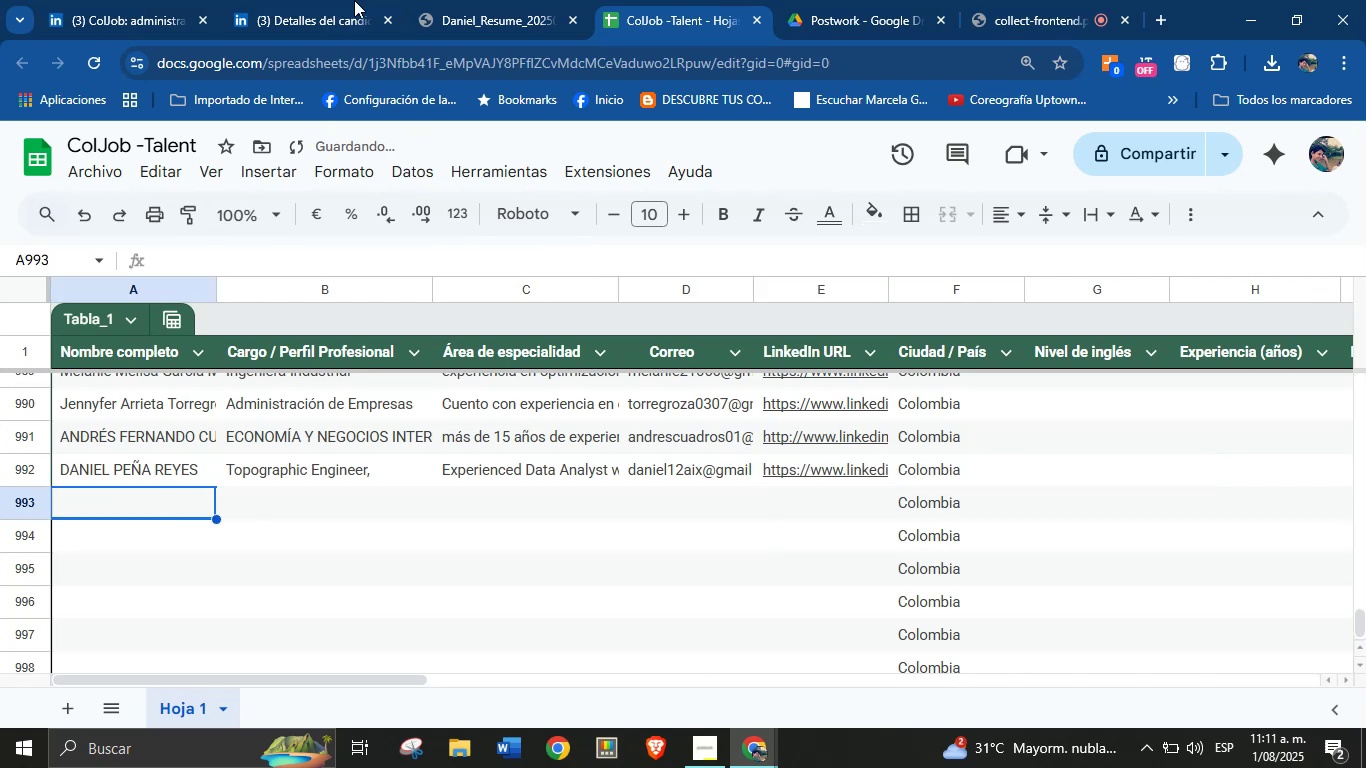 
left_click([444, 0])
 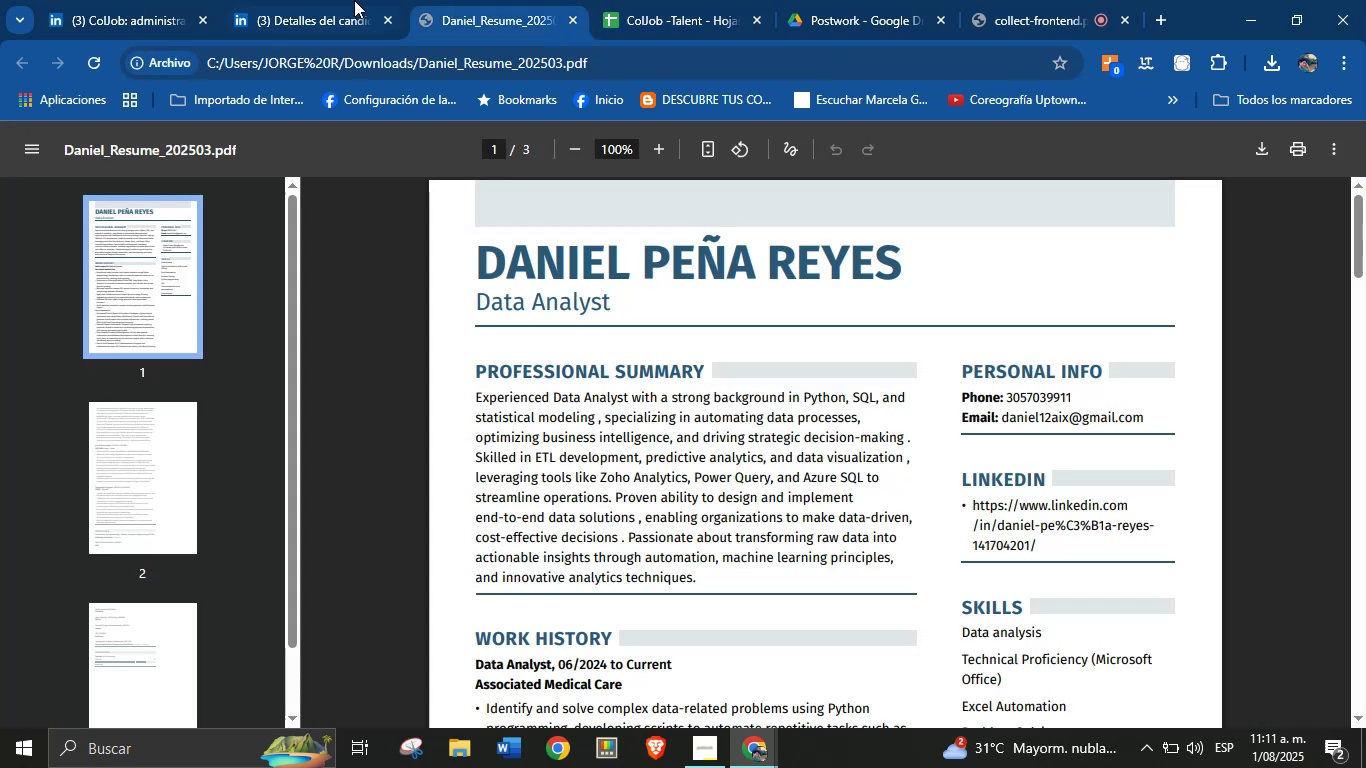 
left_click([307, 0])
 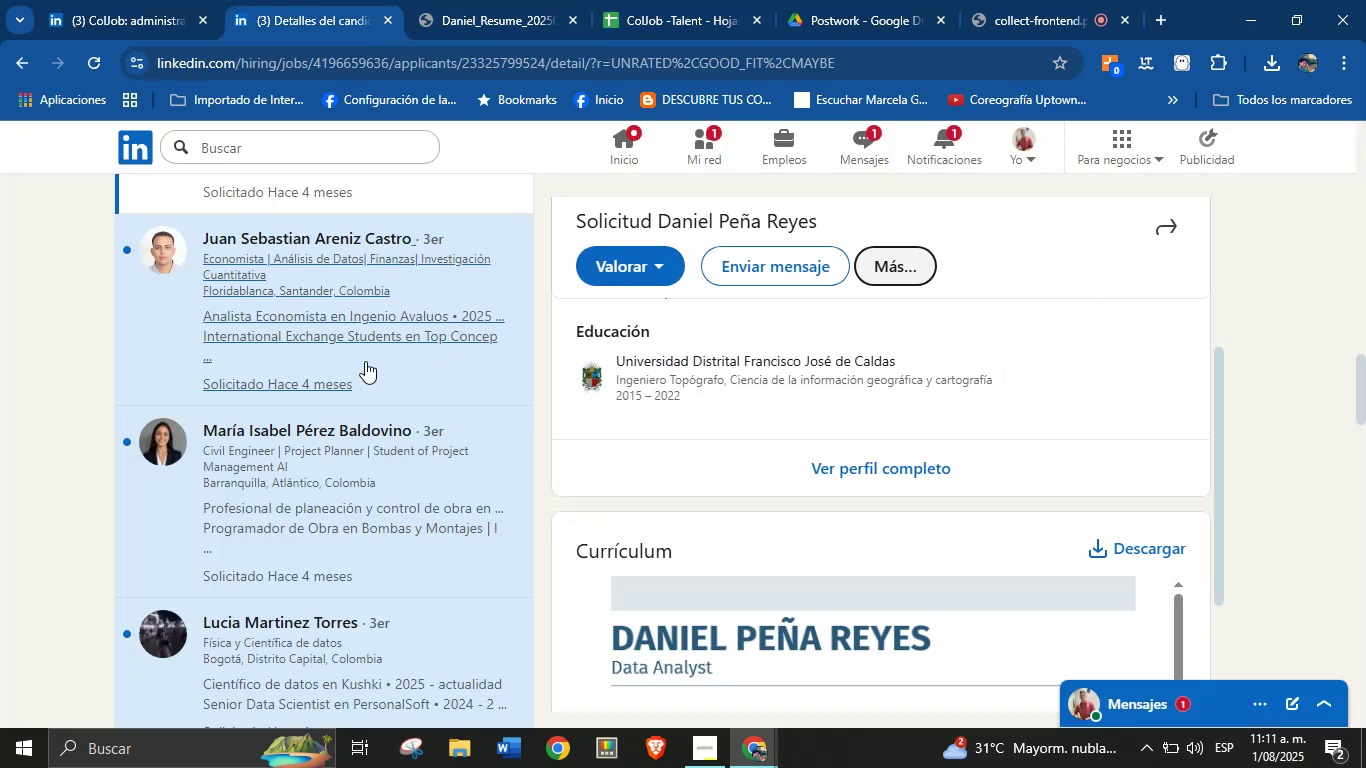 
left_click([325, 304])
 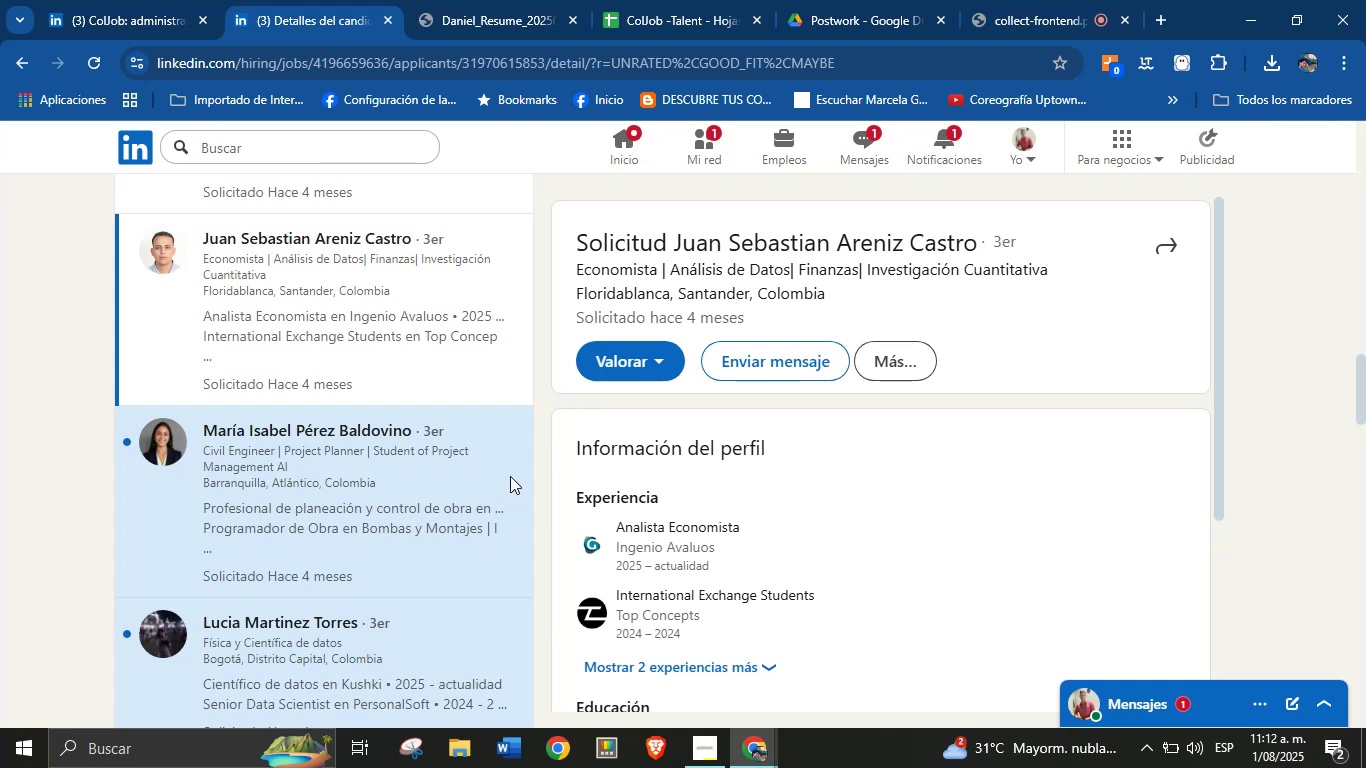 
wait(24.18)
 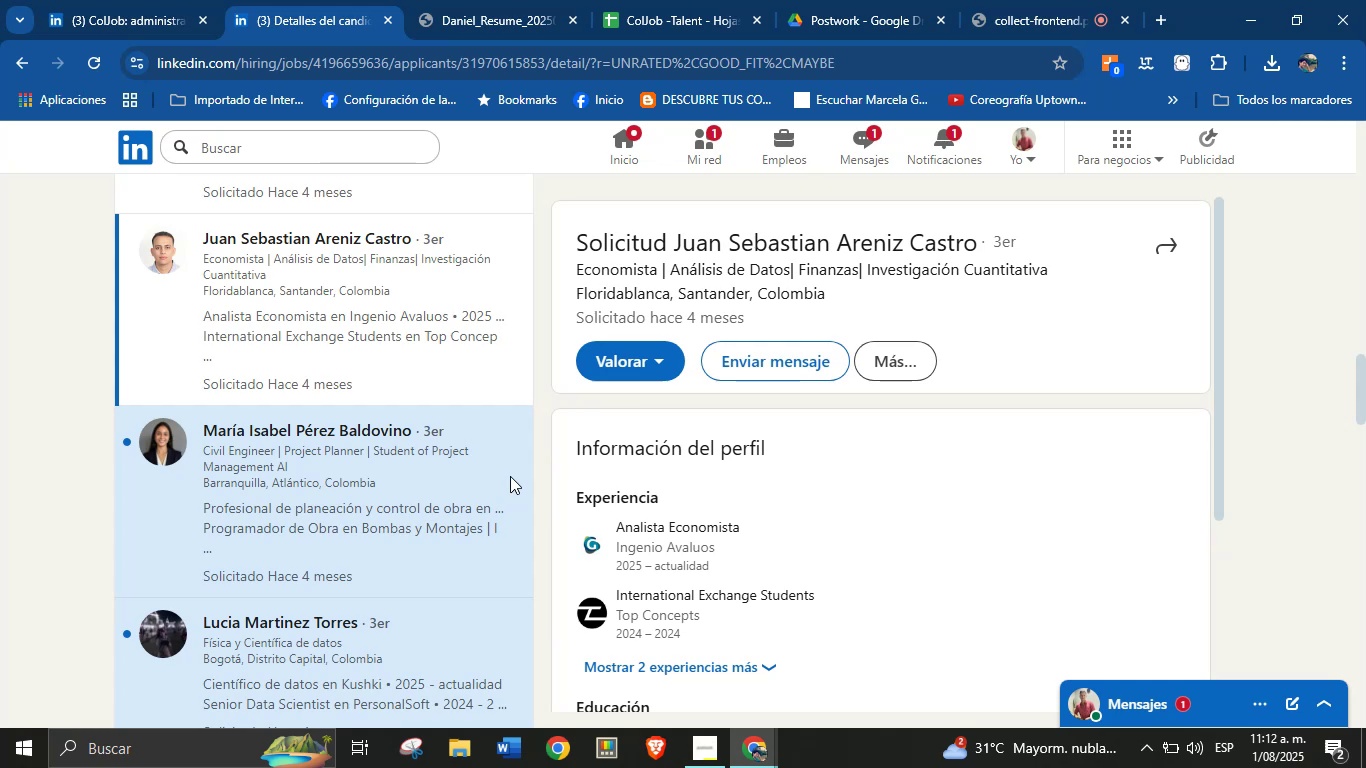 
scroll: coordinate [969, 477], scroll_direction: down, amount: 5.0
 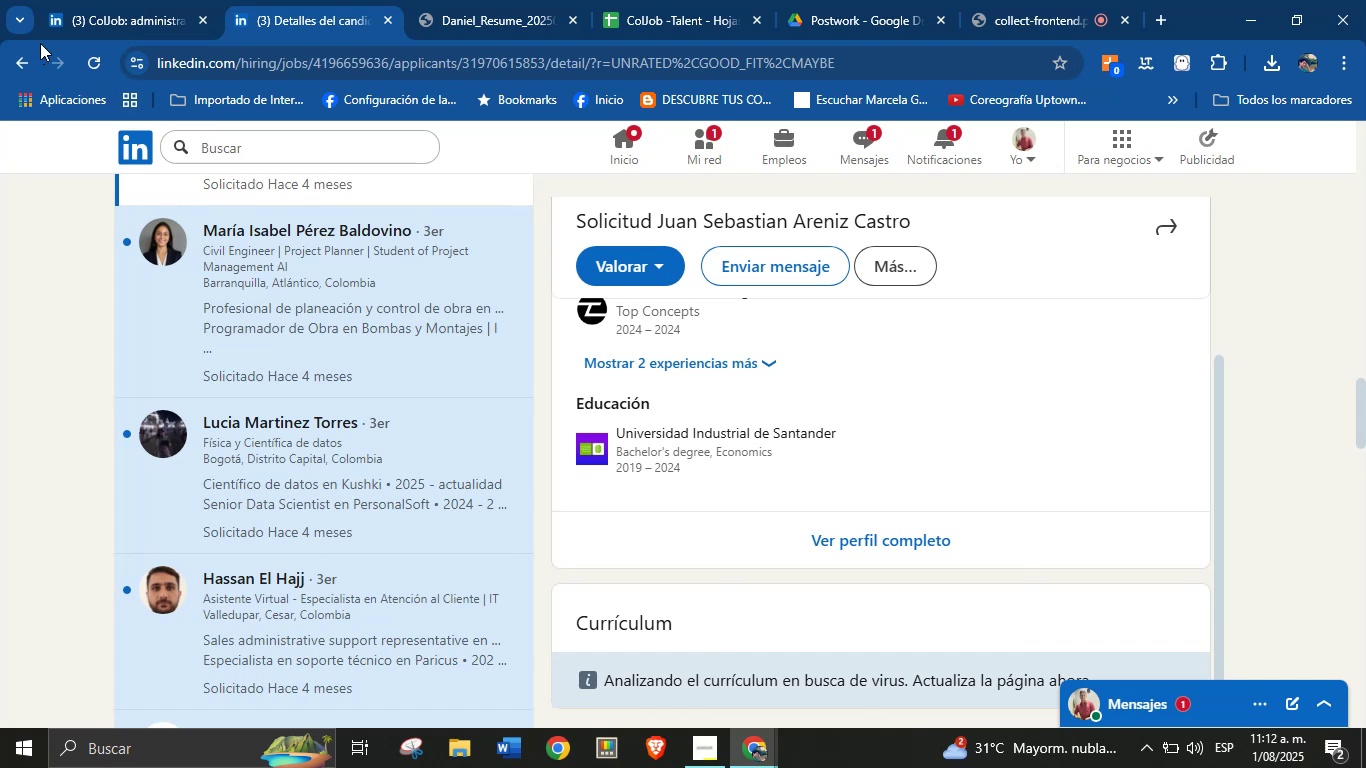 
left_click([87, 70])
 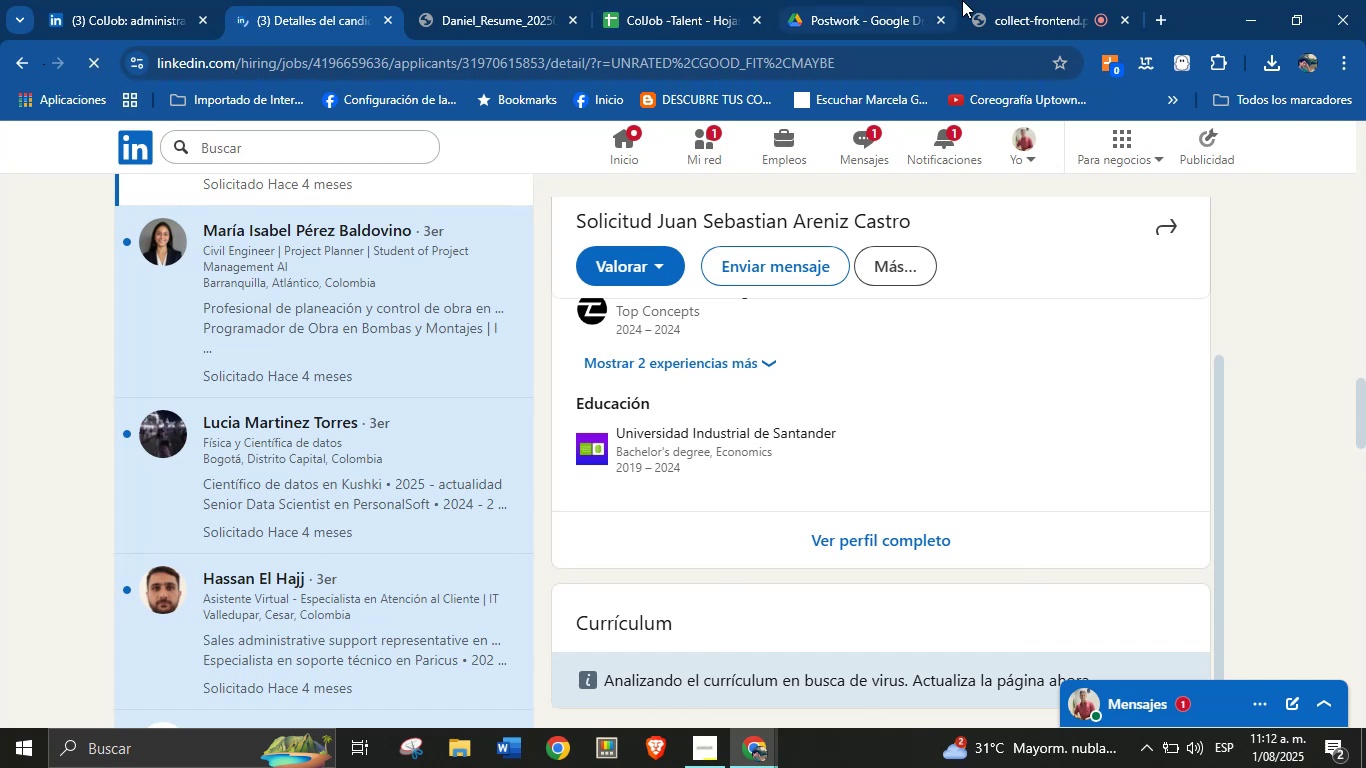 
left_click([1019, 0])
 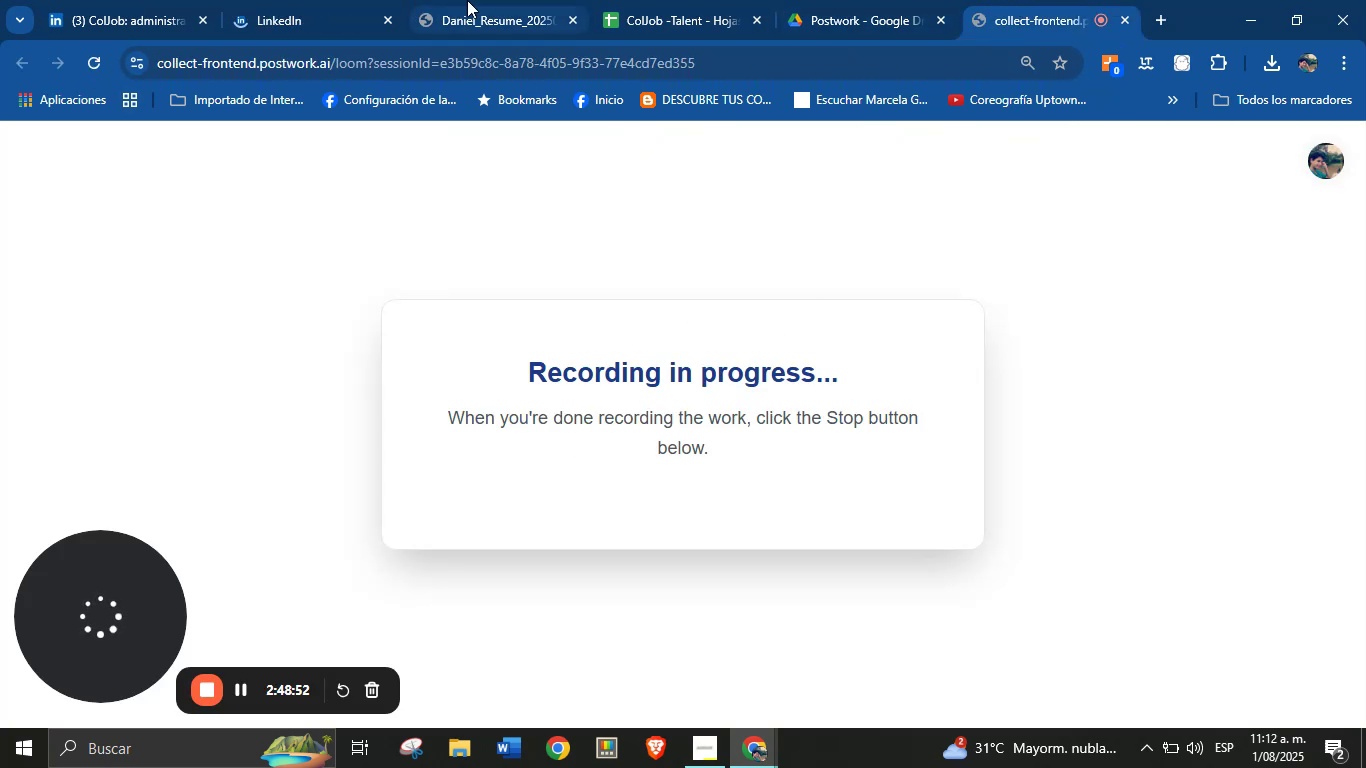 
left_click([332, 0])
 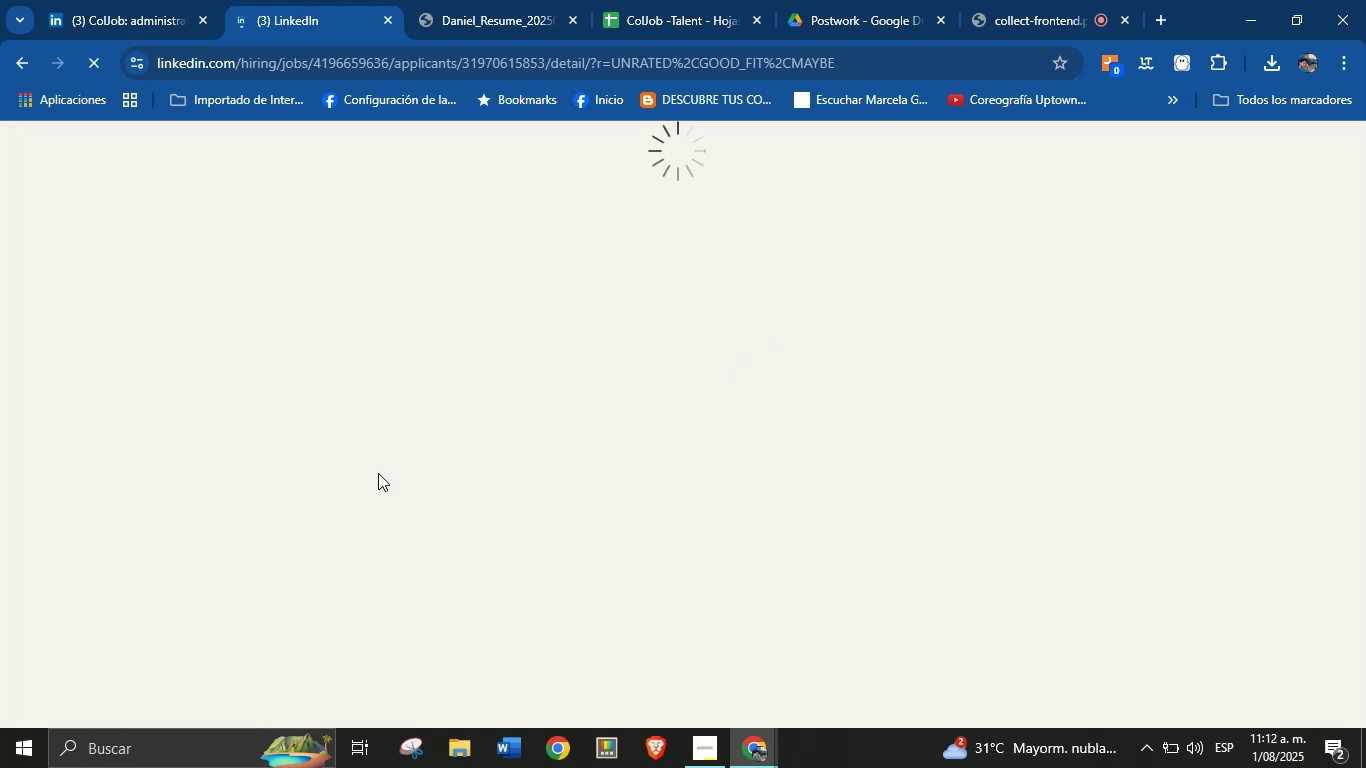 
wait(13.96)
 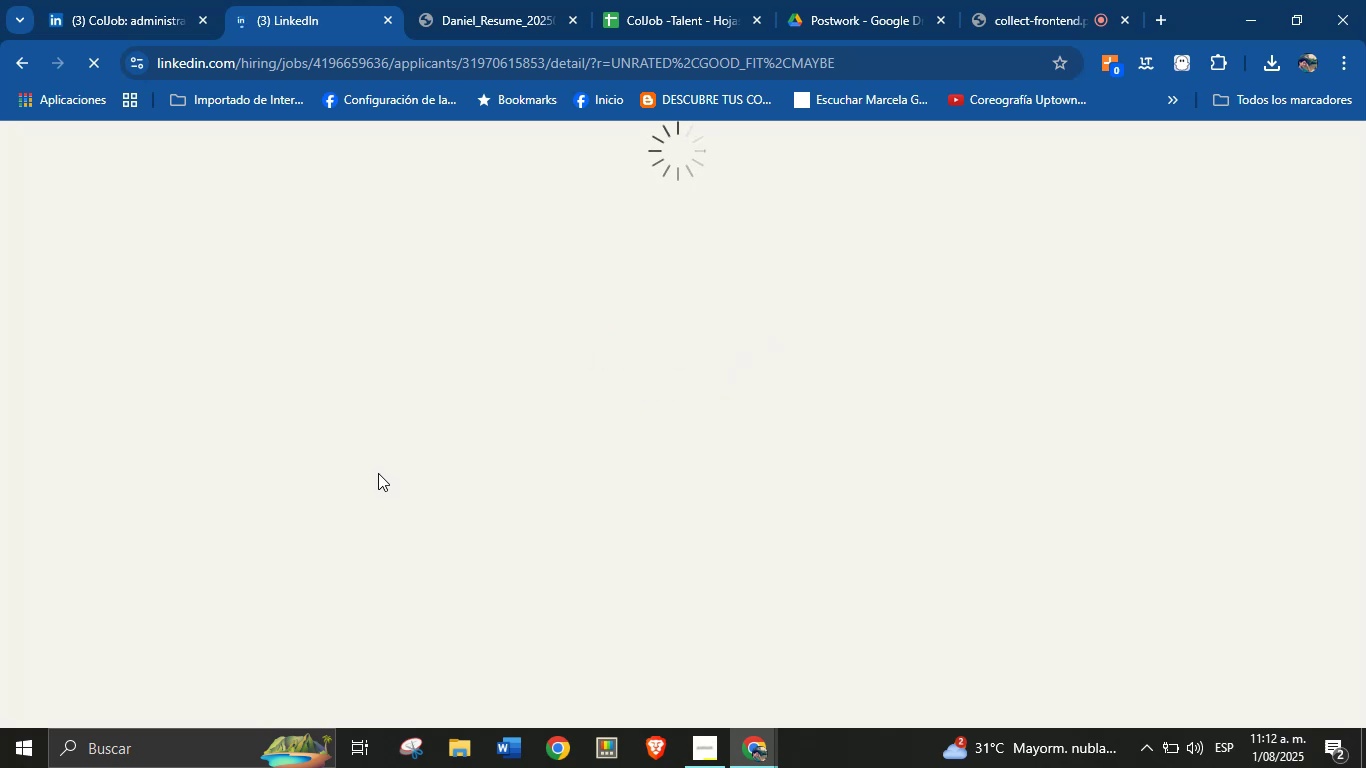 
scroll: coordinate [899, 489], scroll_direction: down, amount: 5.0
 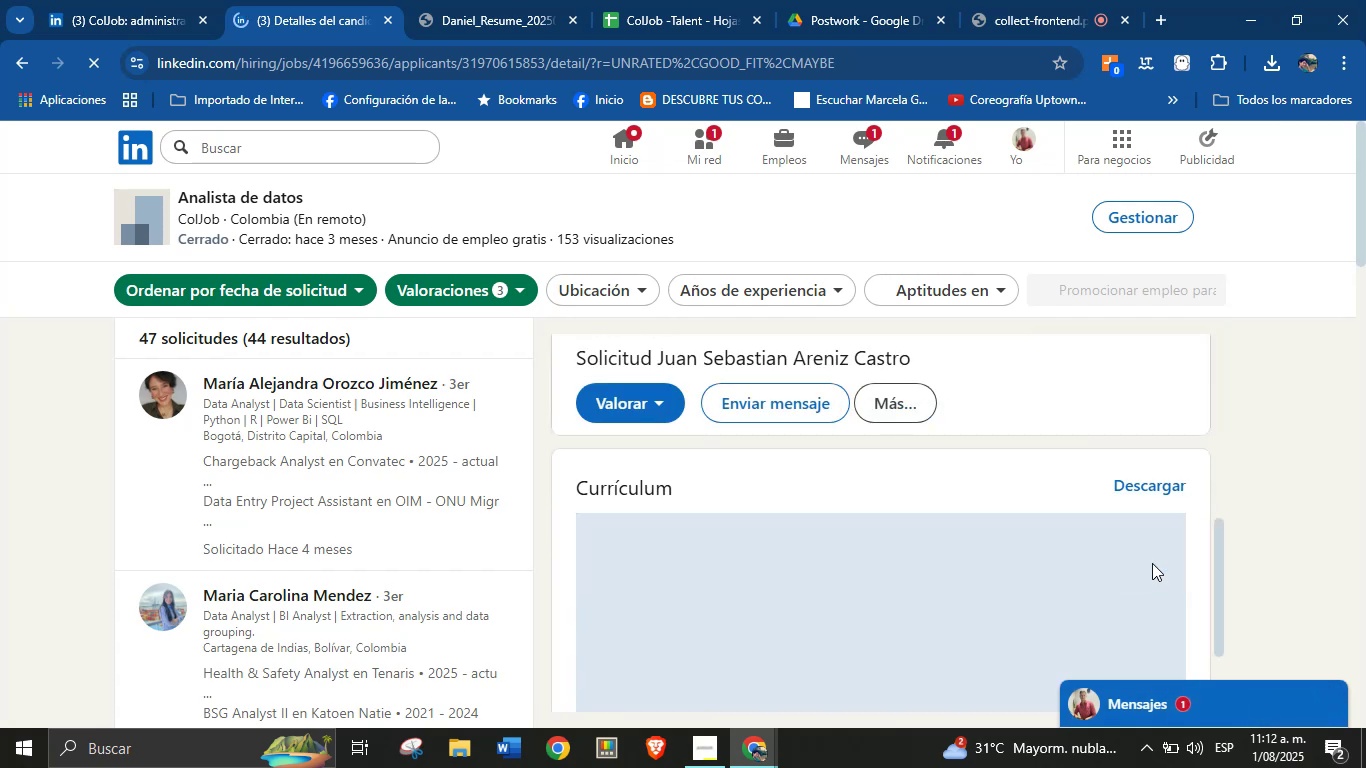 
left_click([1160, 486])
 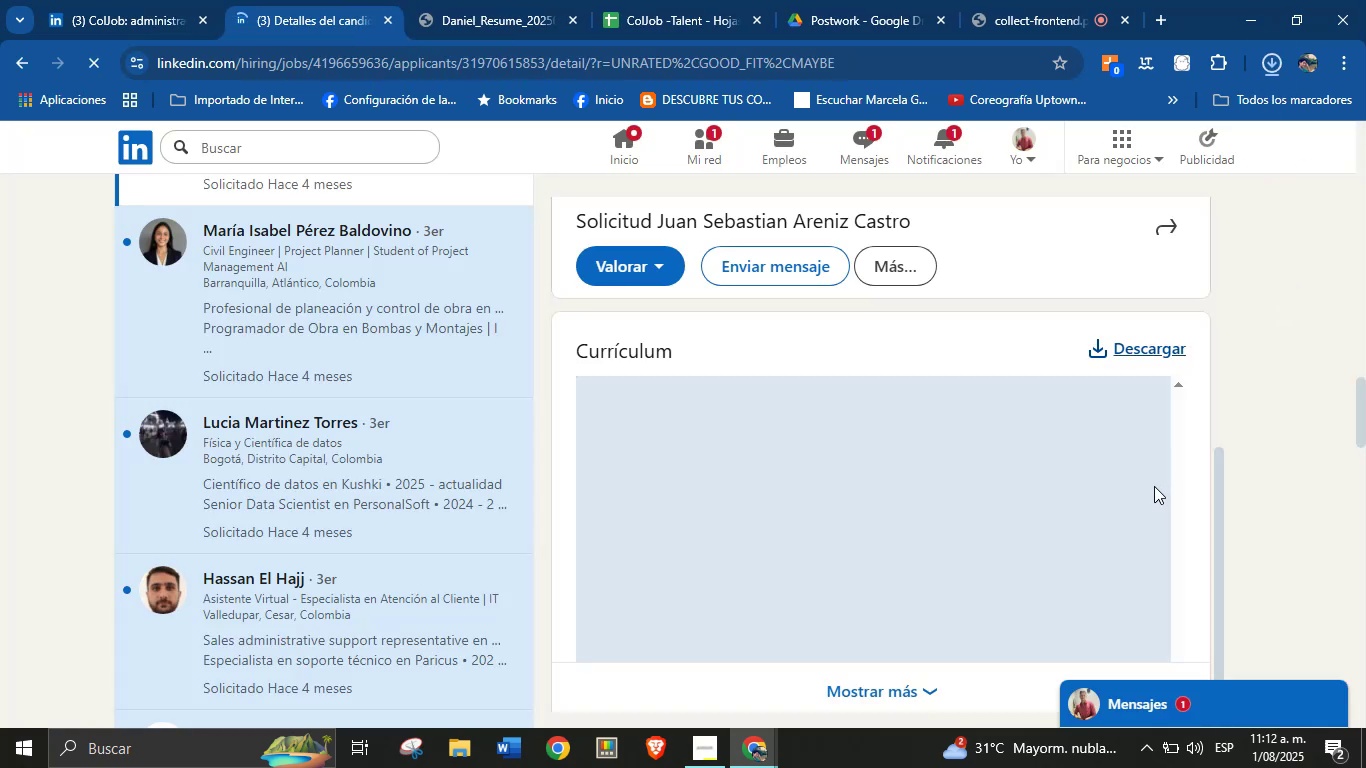 
left_click([1071, 118])
 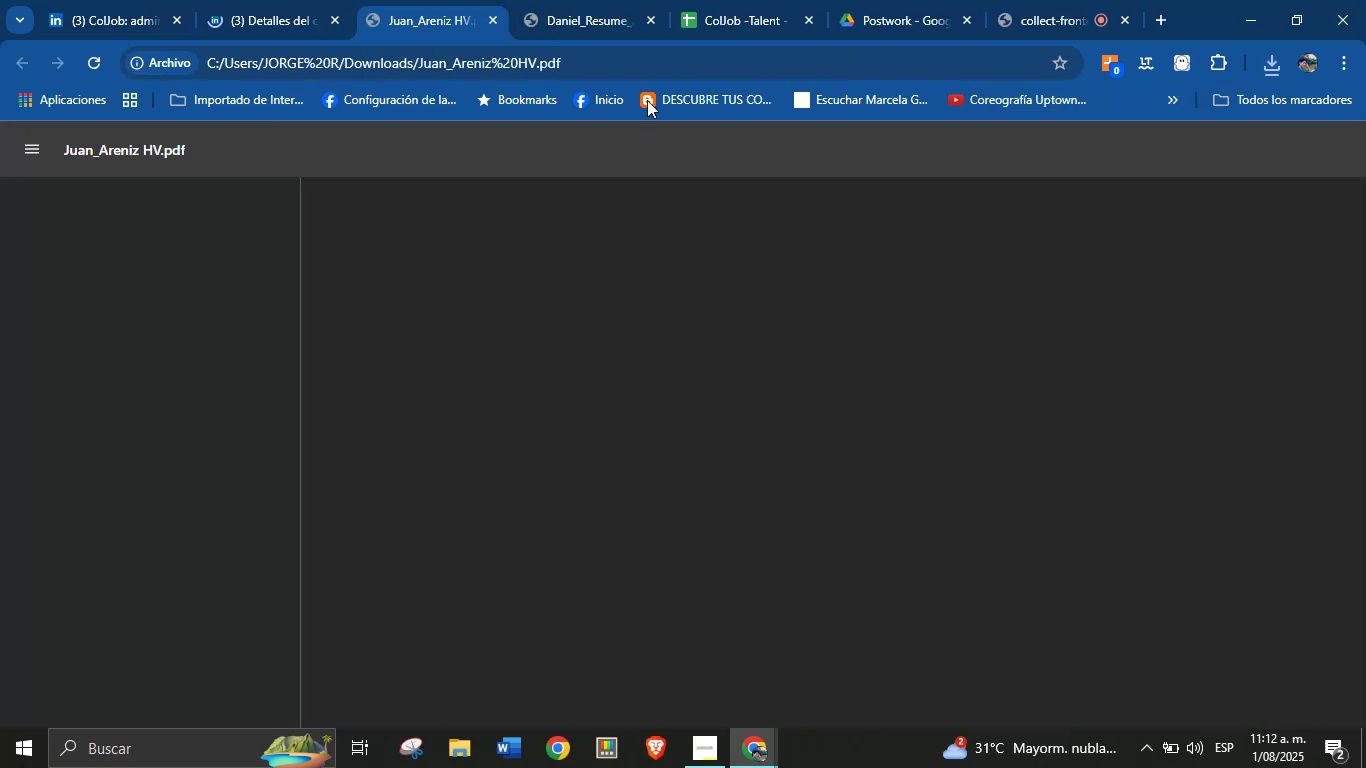 
left_click([617, 0])
 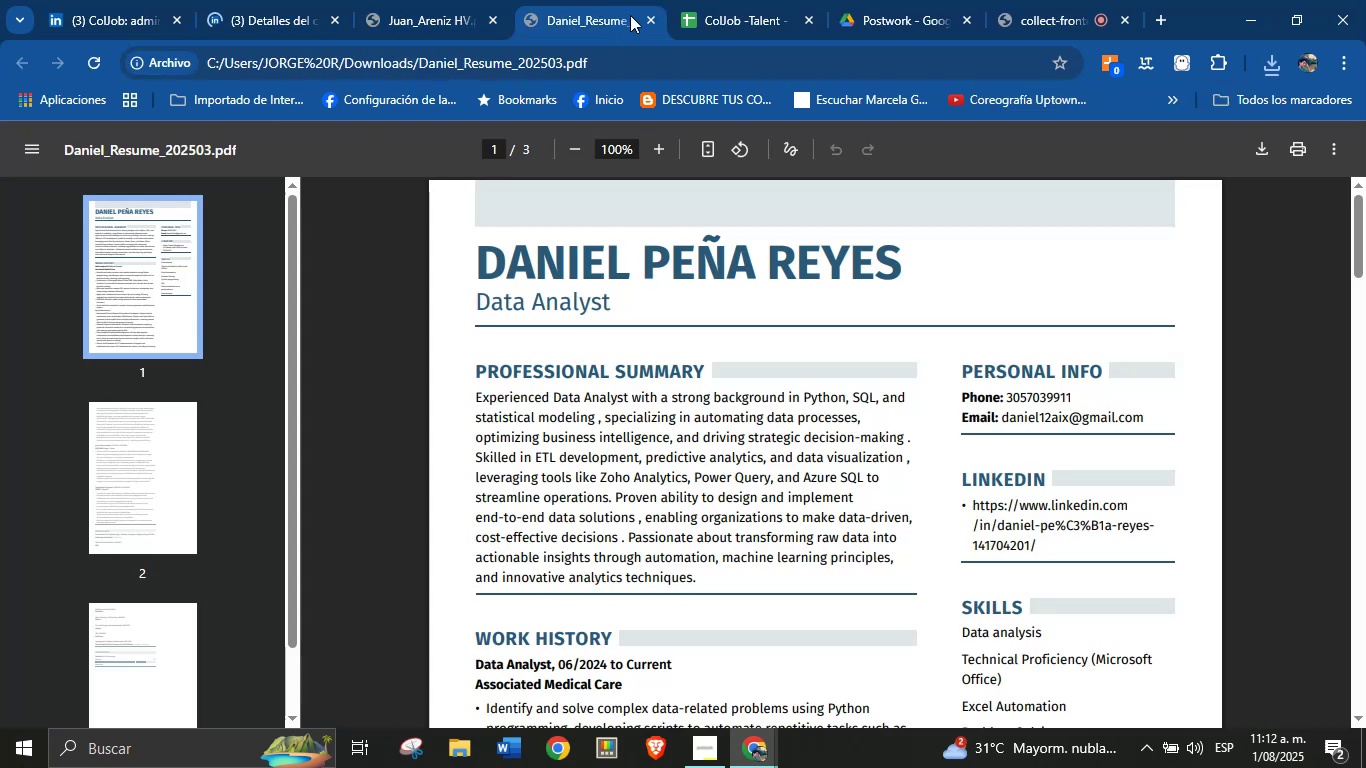 
left_click([425, 0])
 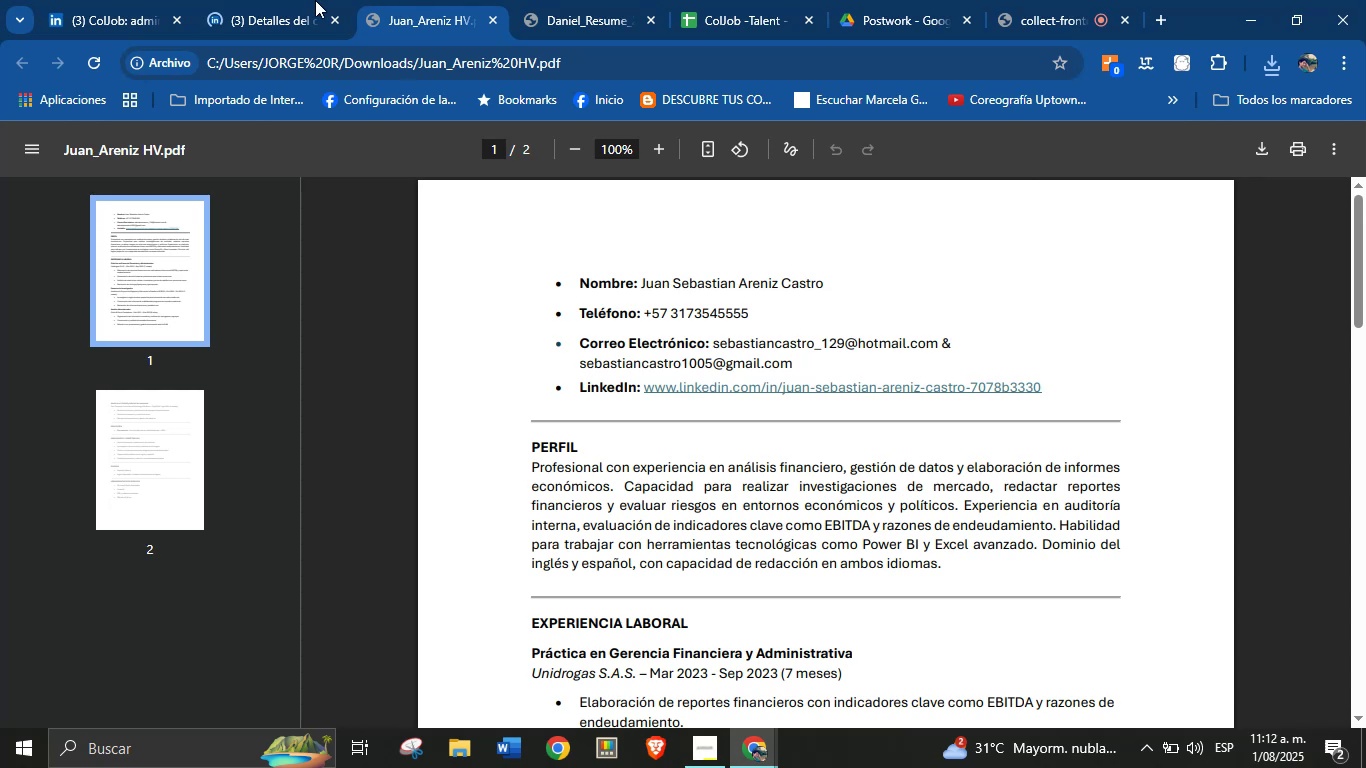 
left_click([313, 0])
 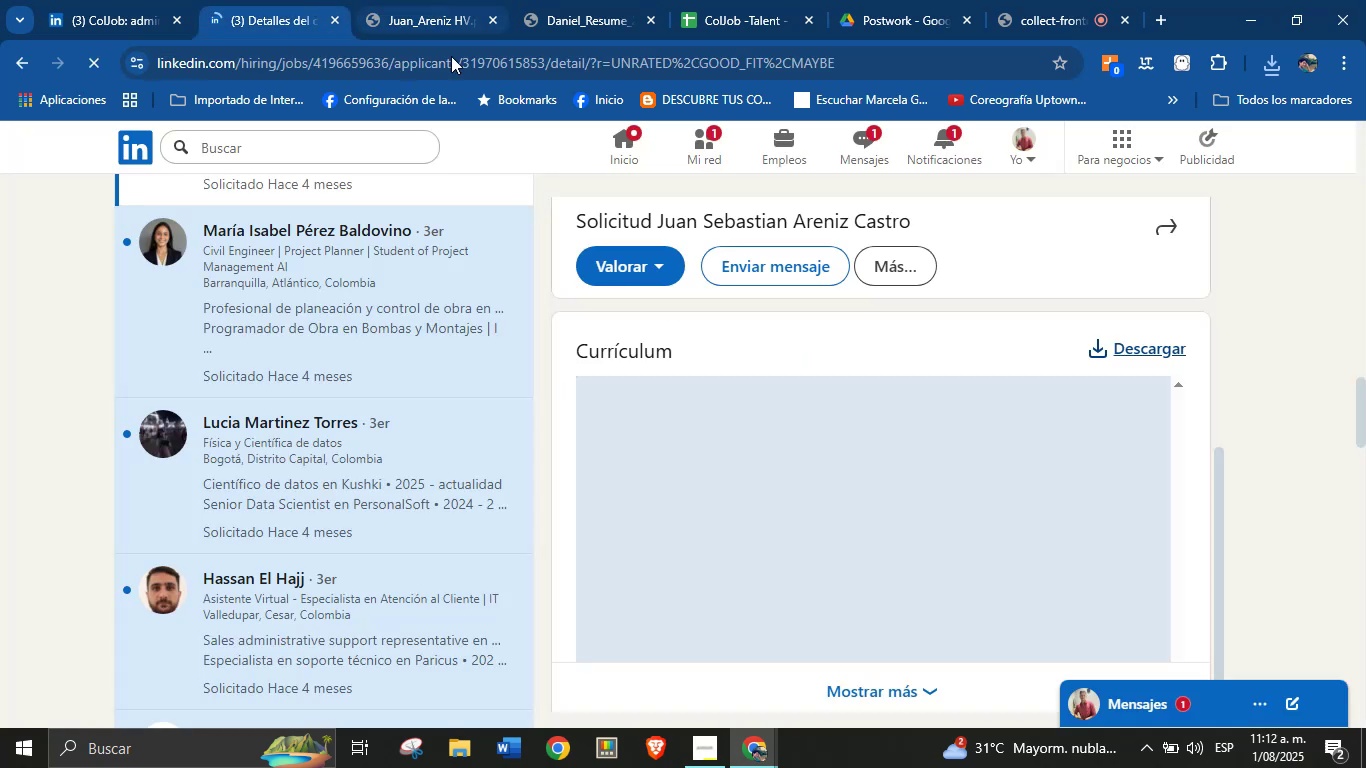 
scroll: coordinate [430, 275], scroll_direction: up, amount: 1.0
 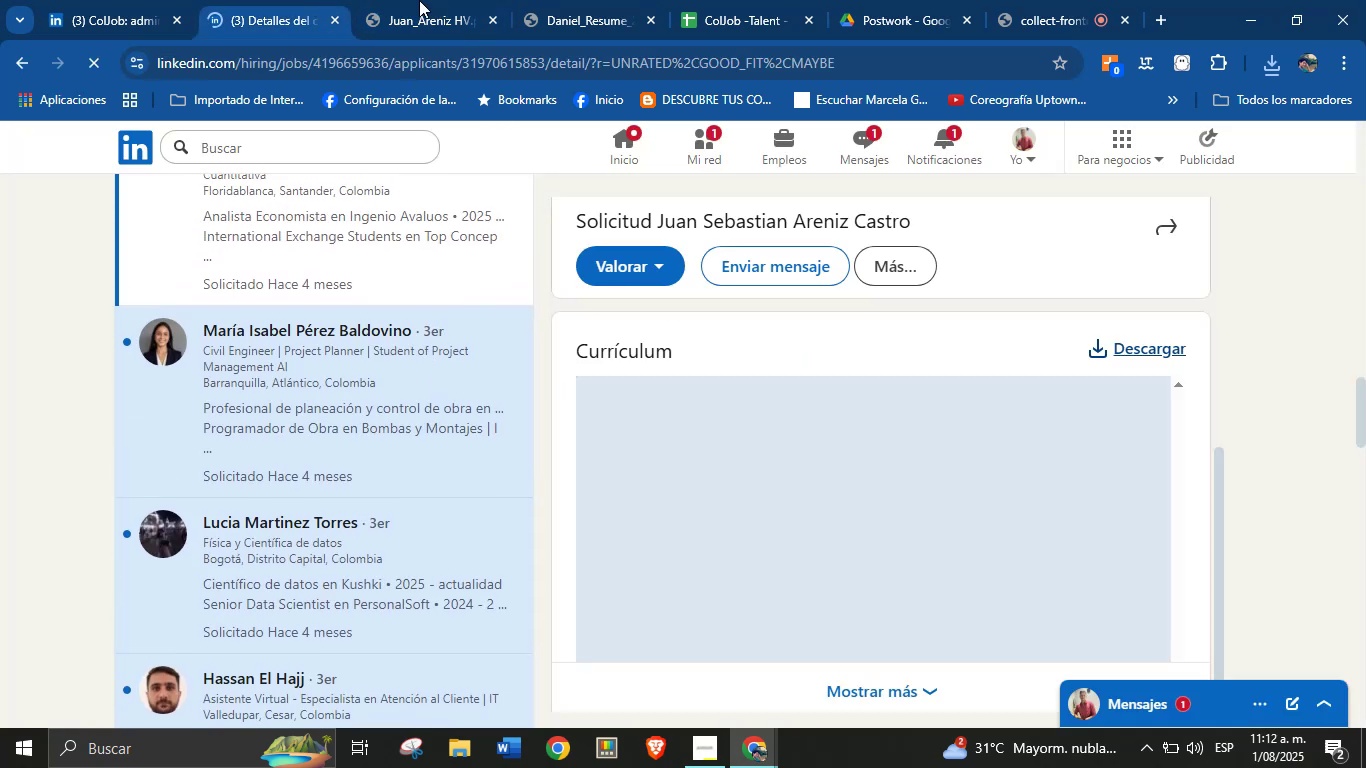 
left_click([398, 0])
 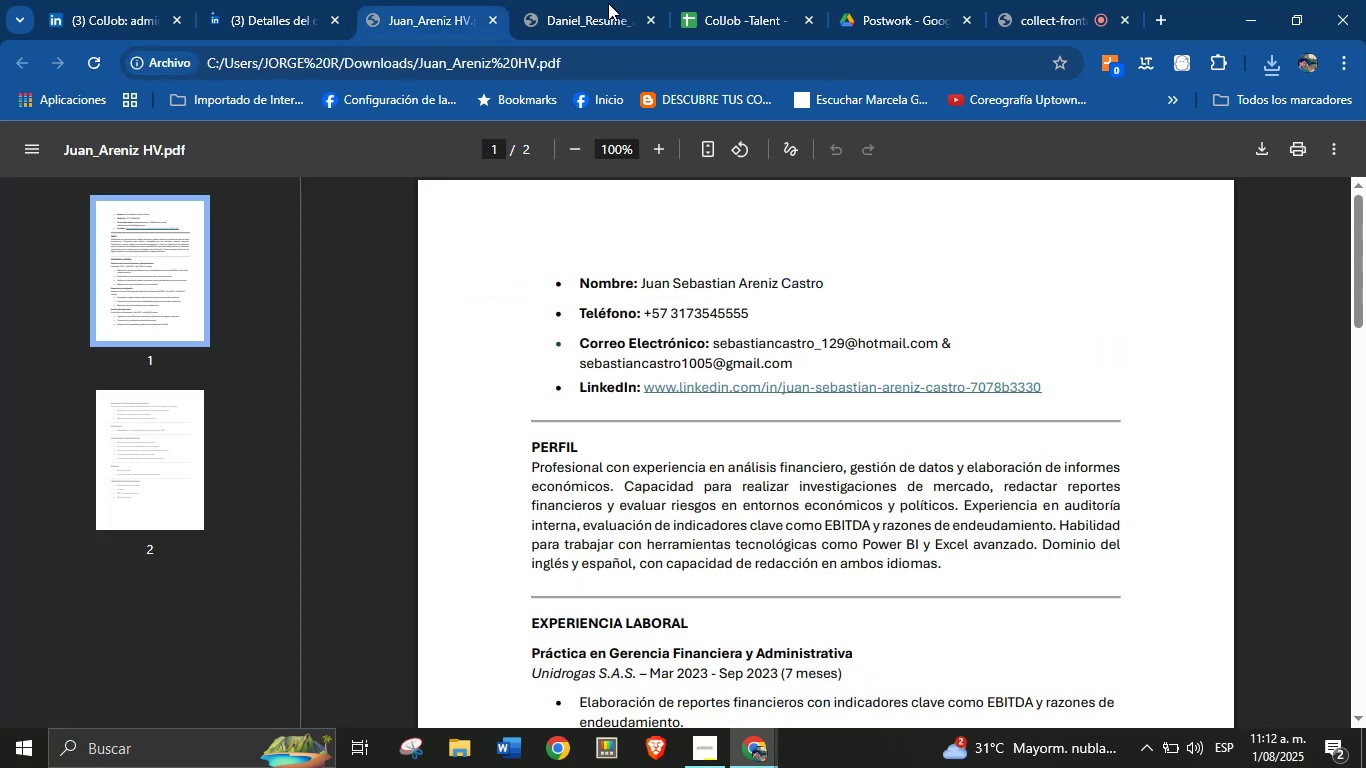 
left_click([643, 0])
 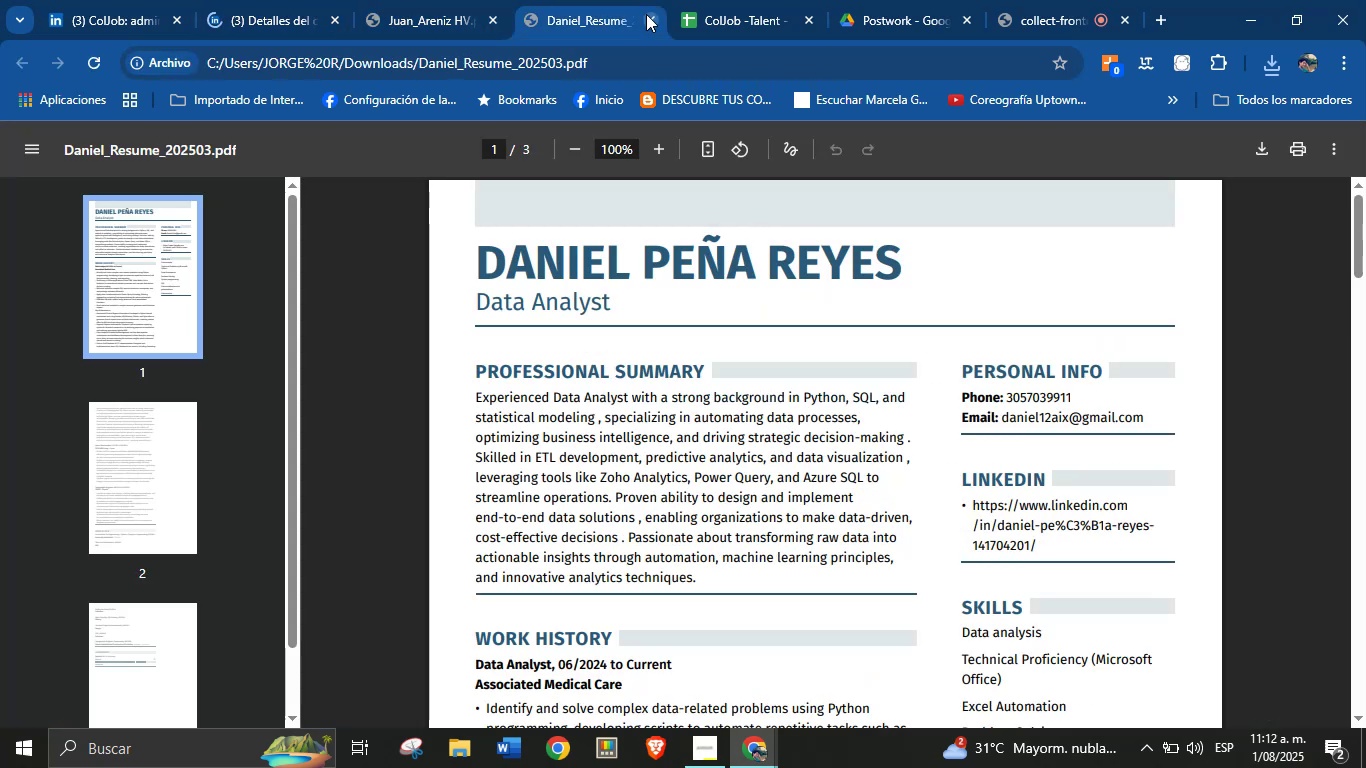 
left_click([647, 14])
 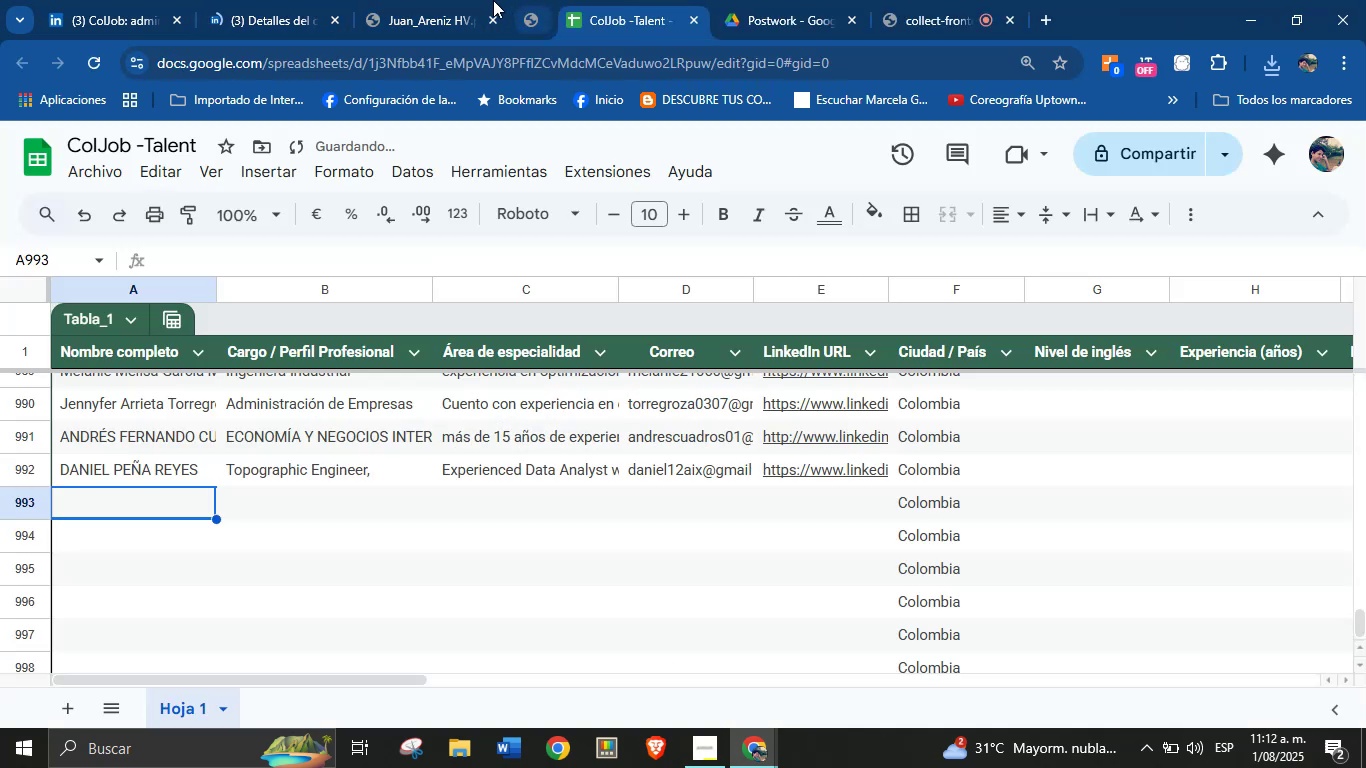 
double_click([439, 0])
 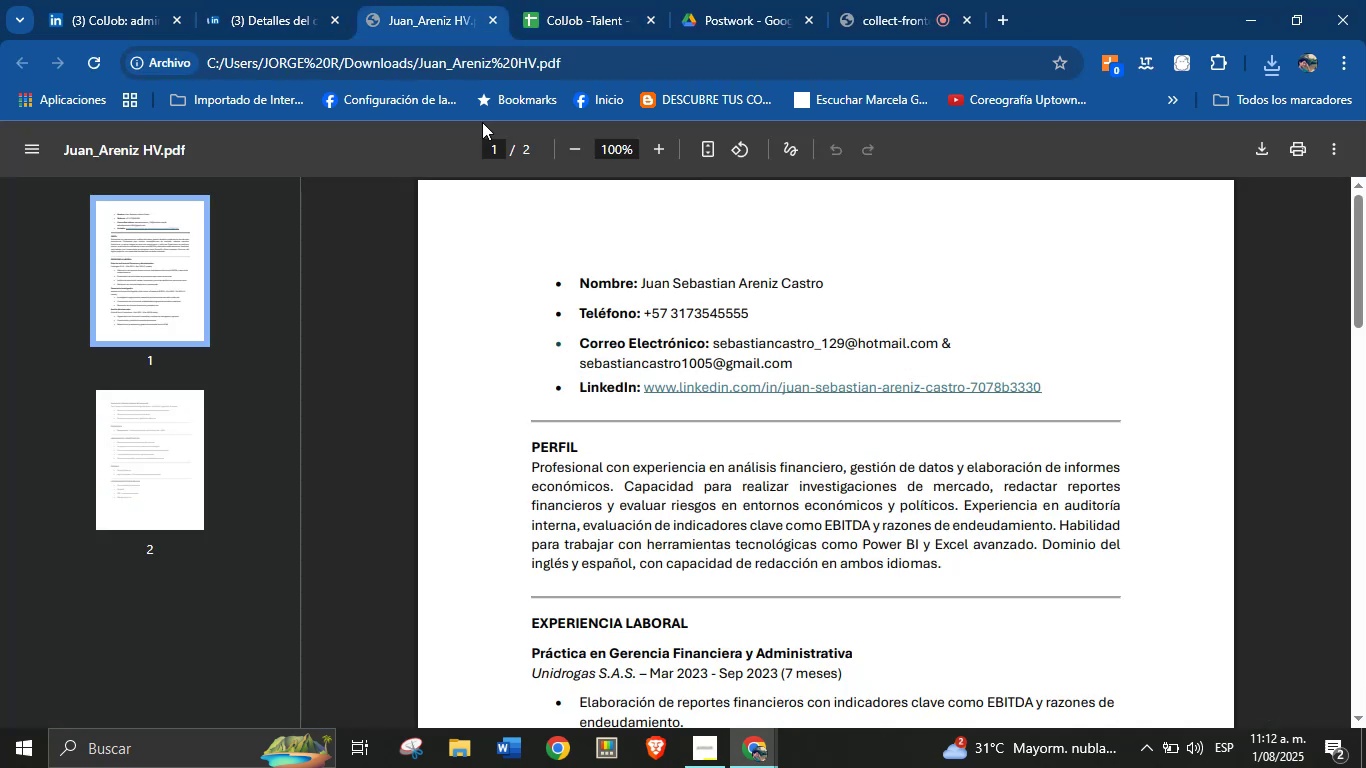 
scroll: coordinate [711, 448], scroll_direction: up, amount: 5.0
 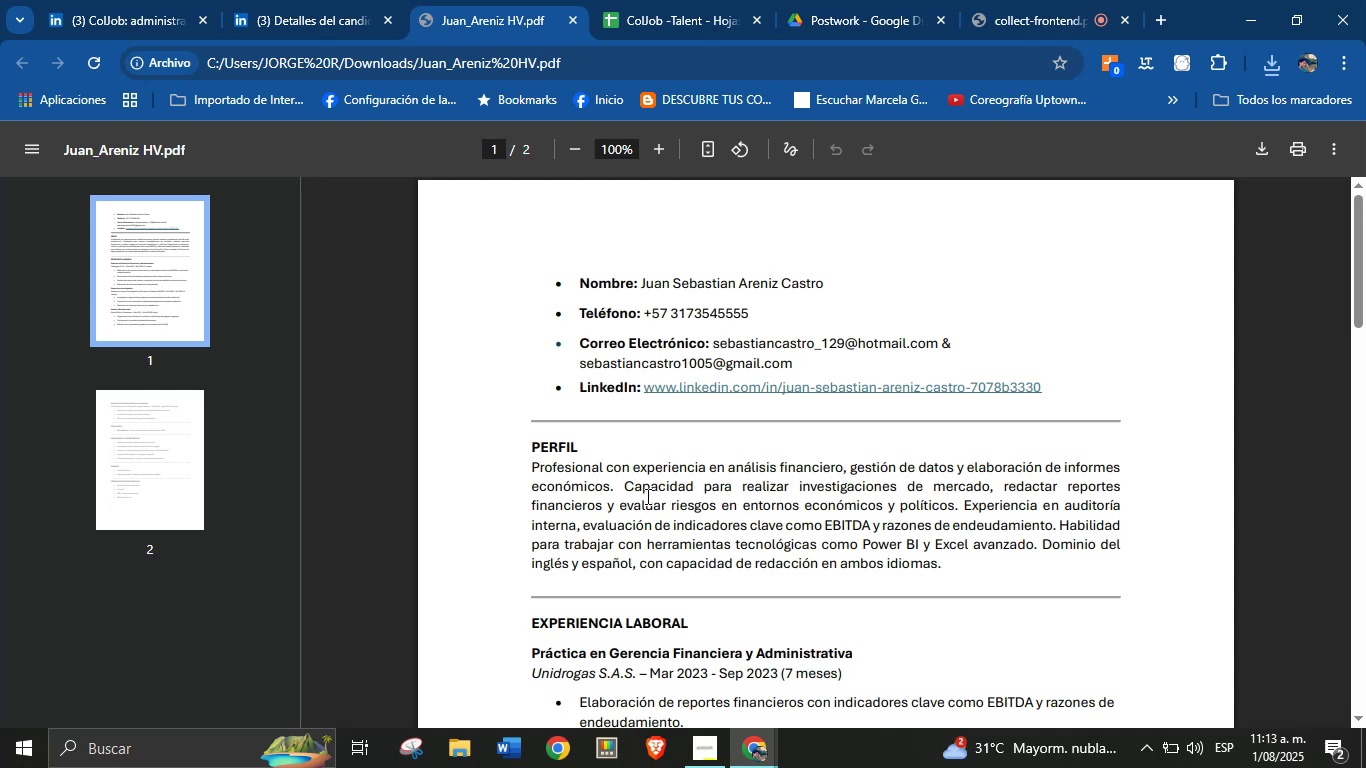 
wait(14.14)
 